 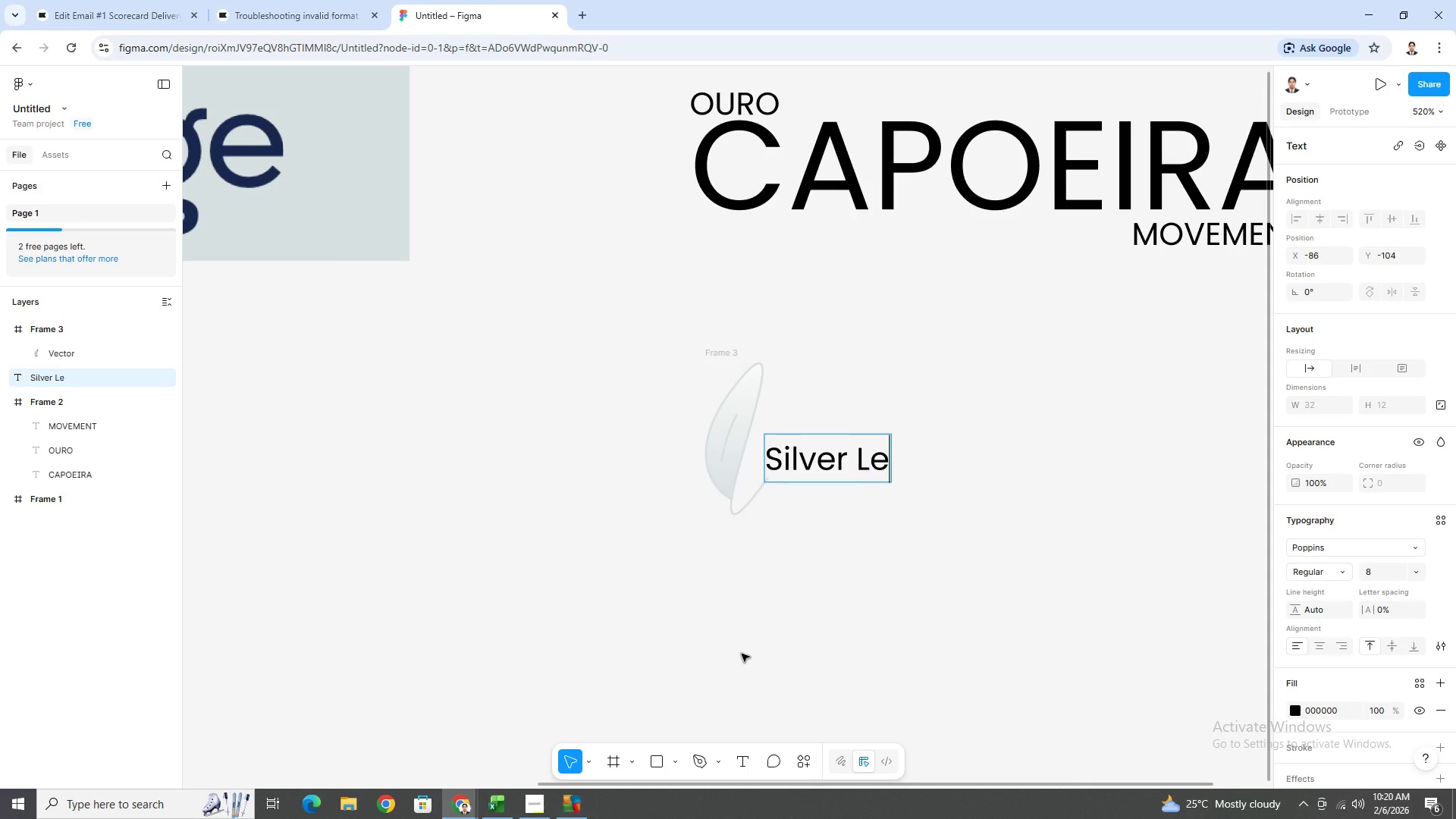 
hold_key(key=ShiftLeft, duration=0.36)
 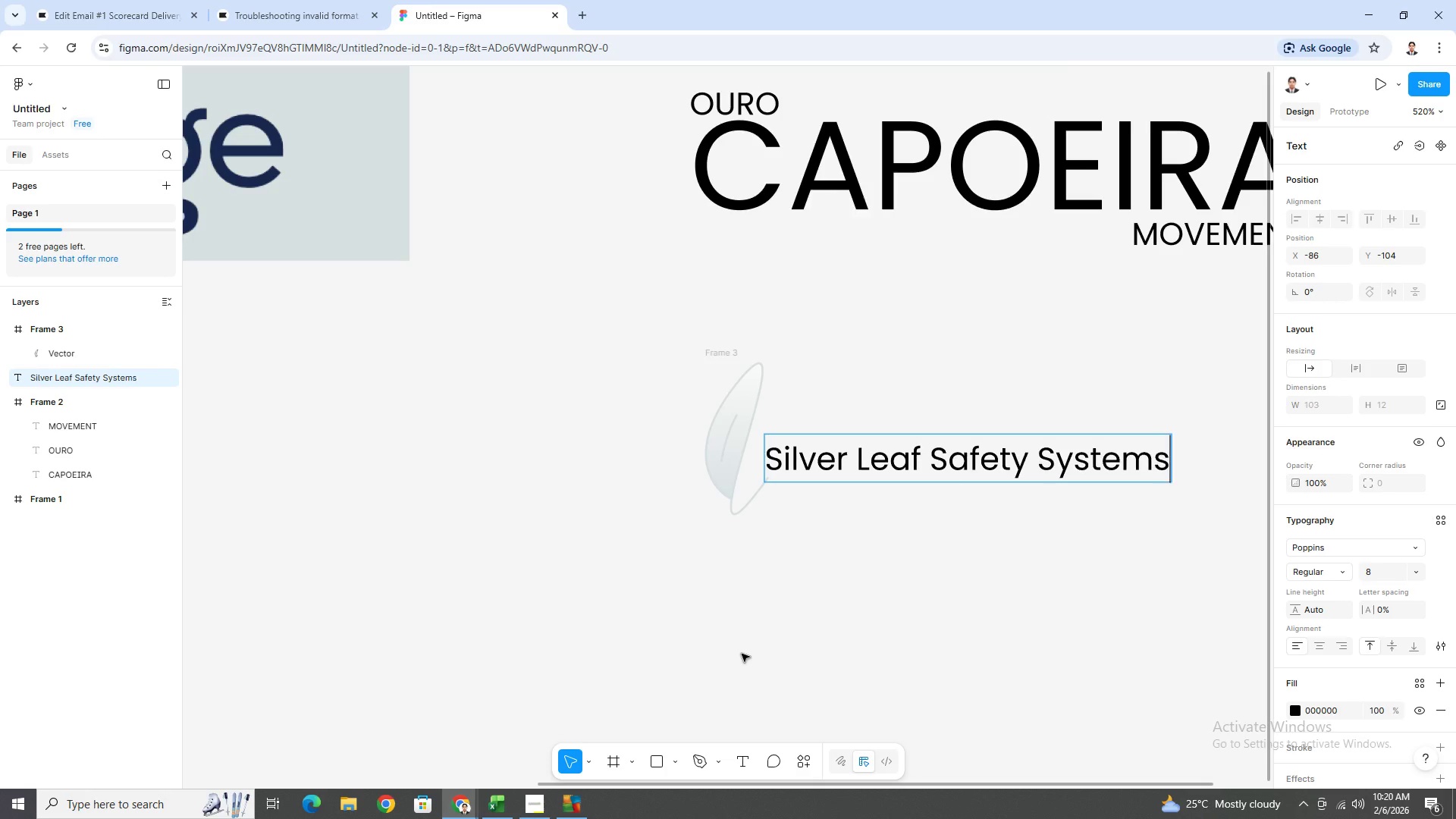 
key(Control+A)
 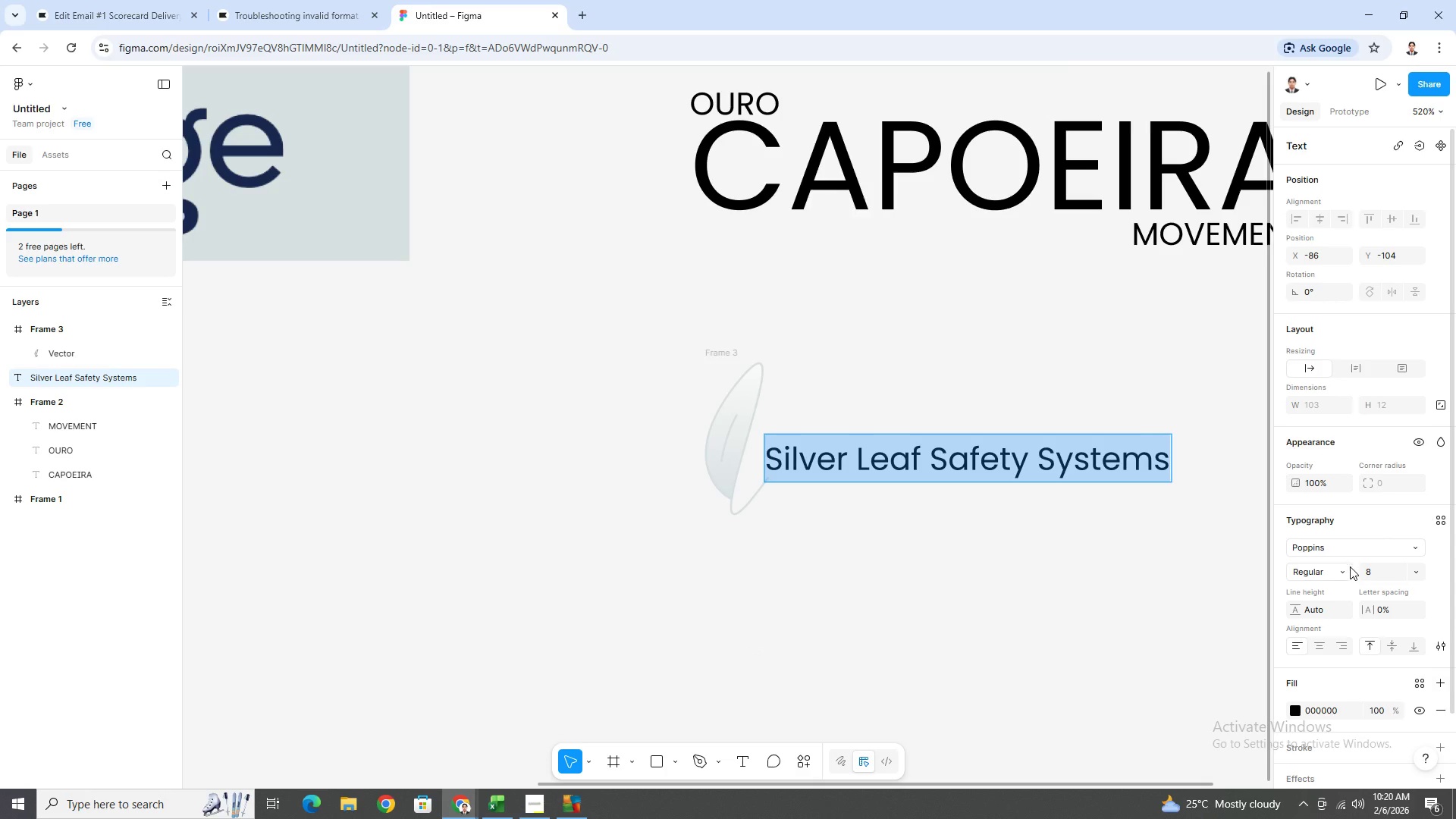 
left_click([1346, 570])
 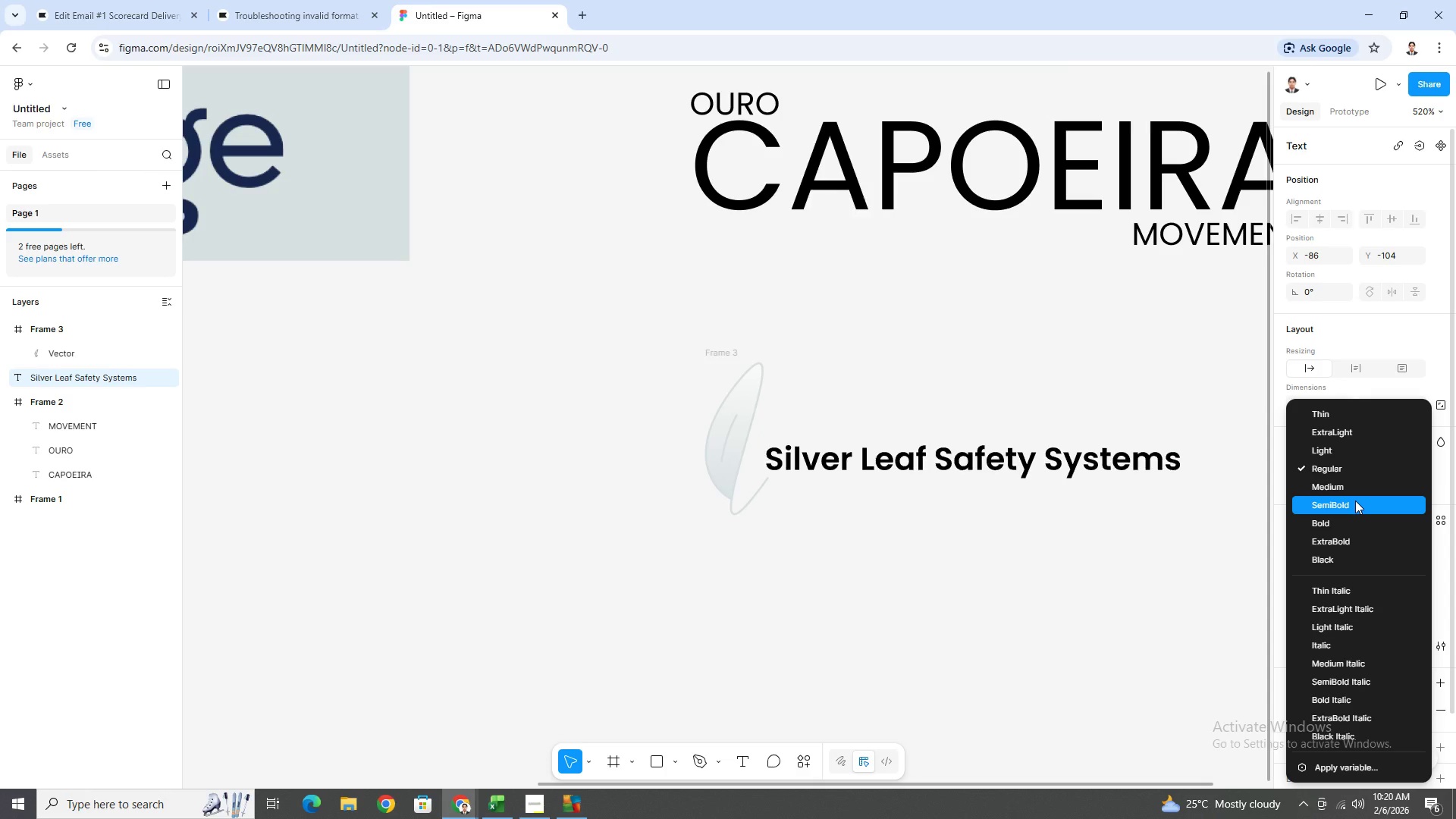 
left_click([1355, 500])
 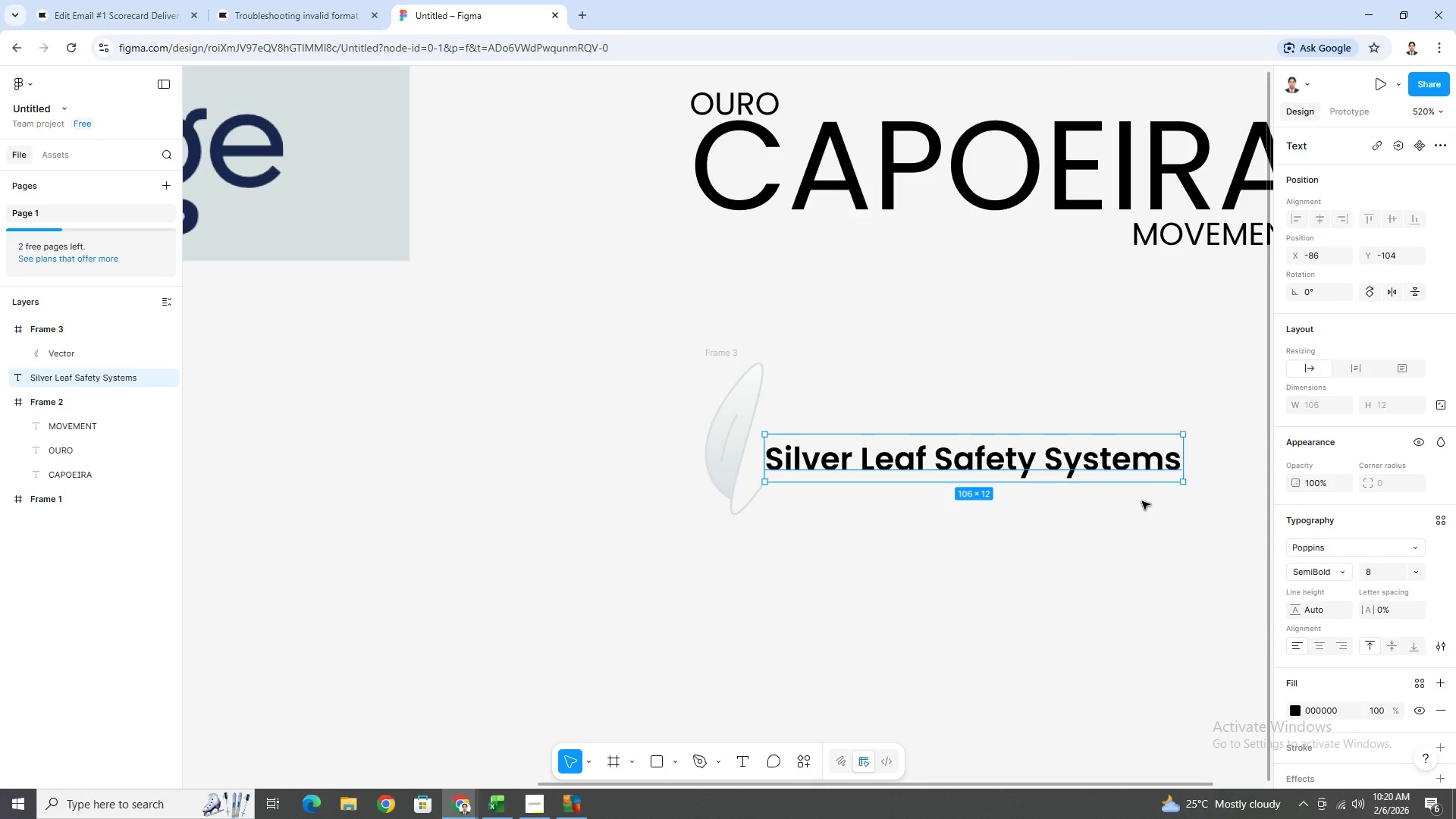 
left_click_drag(start_coordinate=[1148, 463], to_coordinate=[1143, 472])
 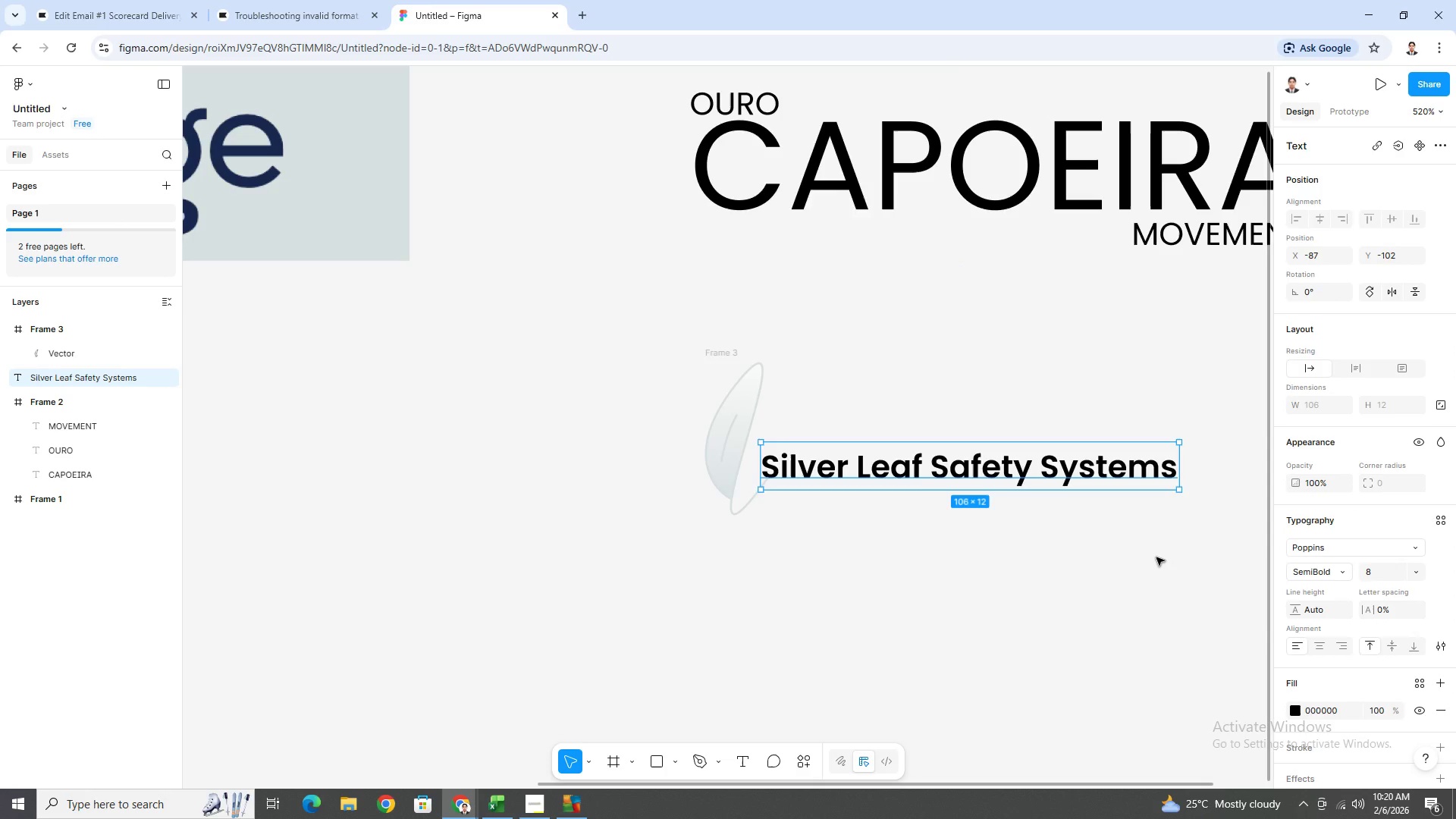 
left_click([1156, 557])
 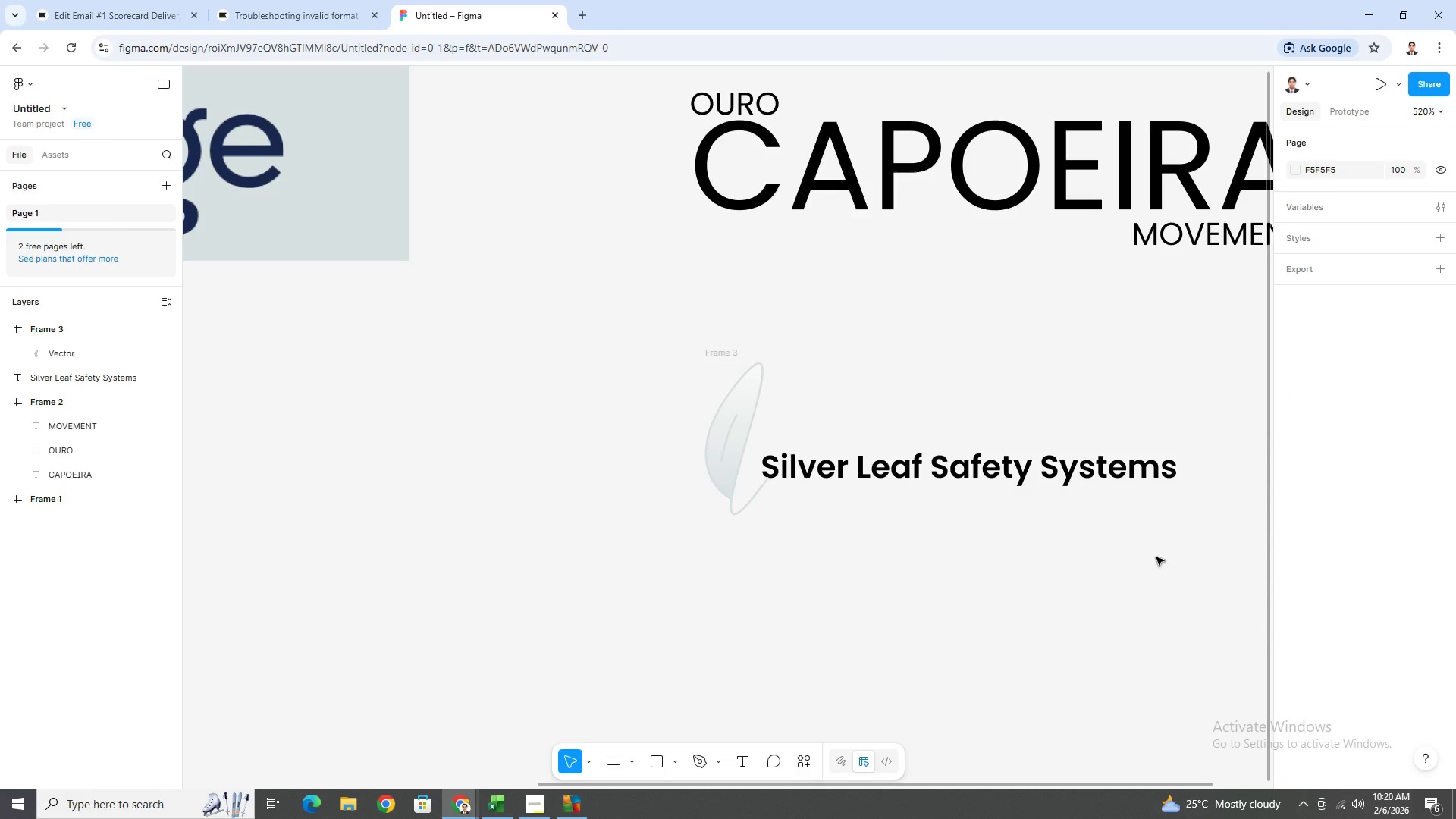 
hold_key(key=ControlLeft, duration=1.52)
scroll: coordinate [1156, 544], scroll_direction: down, amount: 7.0
 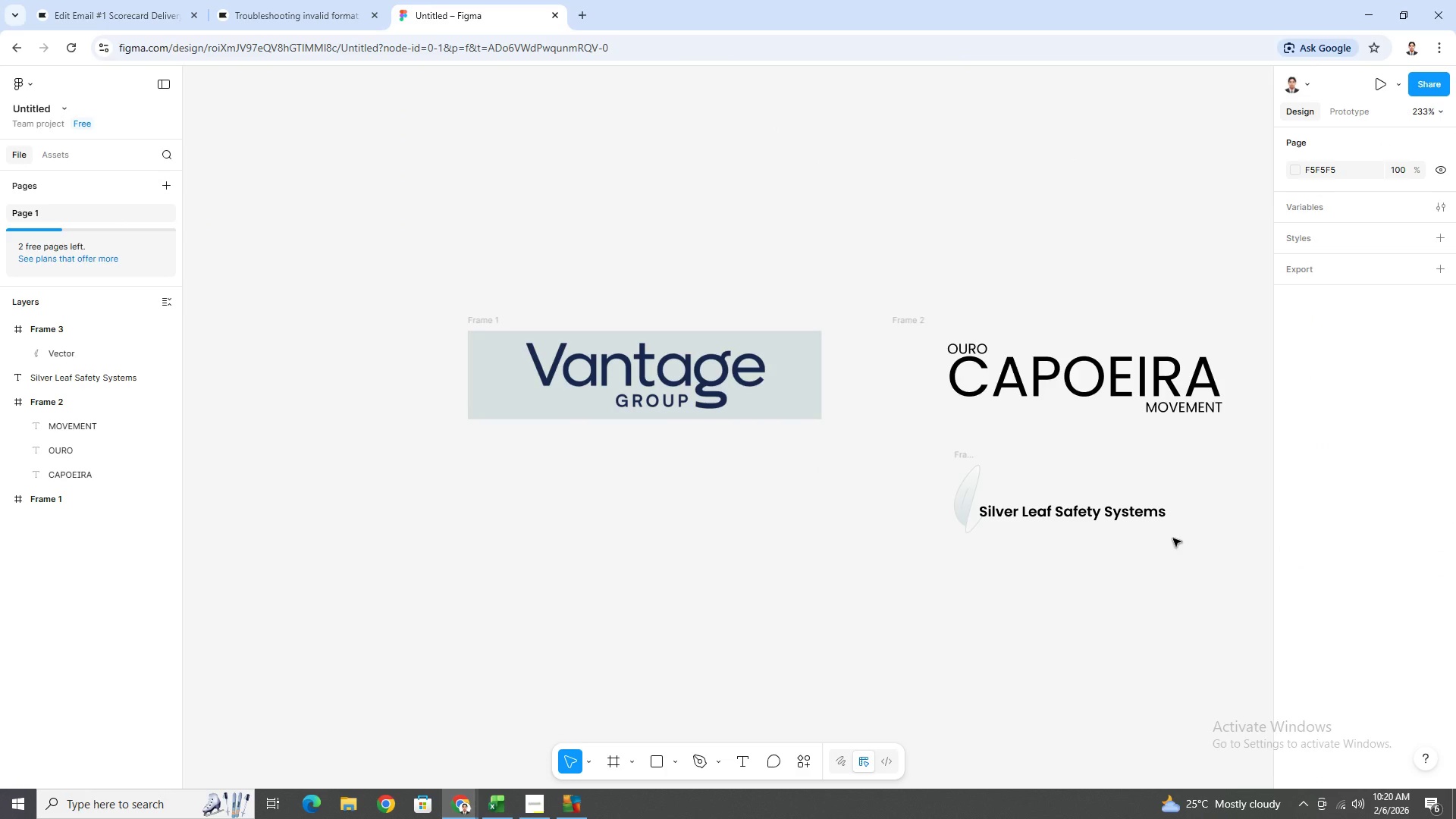 
scroll: coordinate [1182, 537], scroll_direction: up, amount: 6.0
 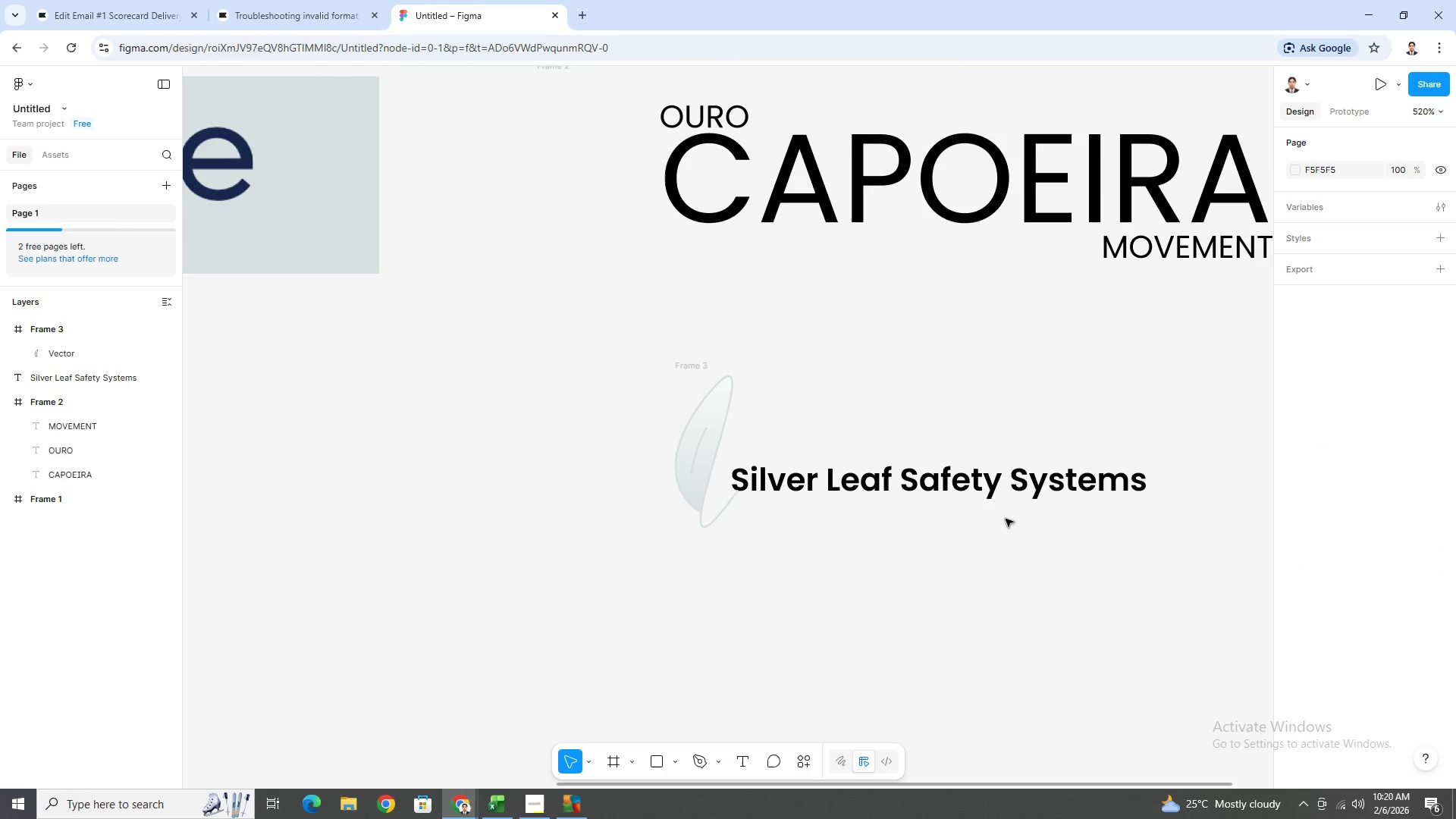 
key(Control+ControlLeft)
 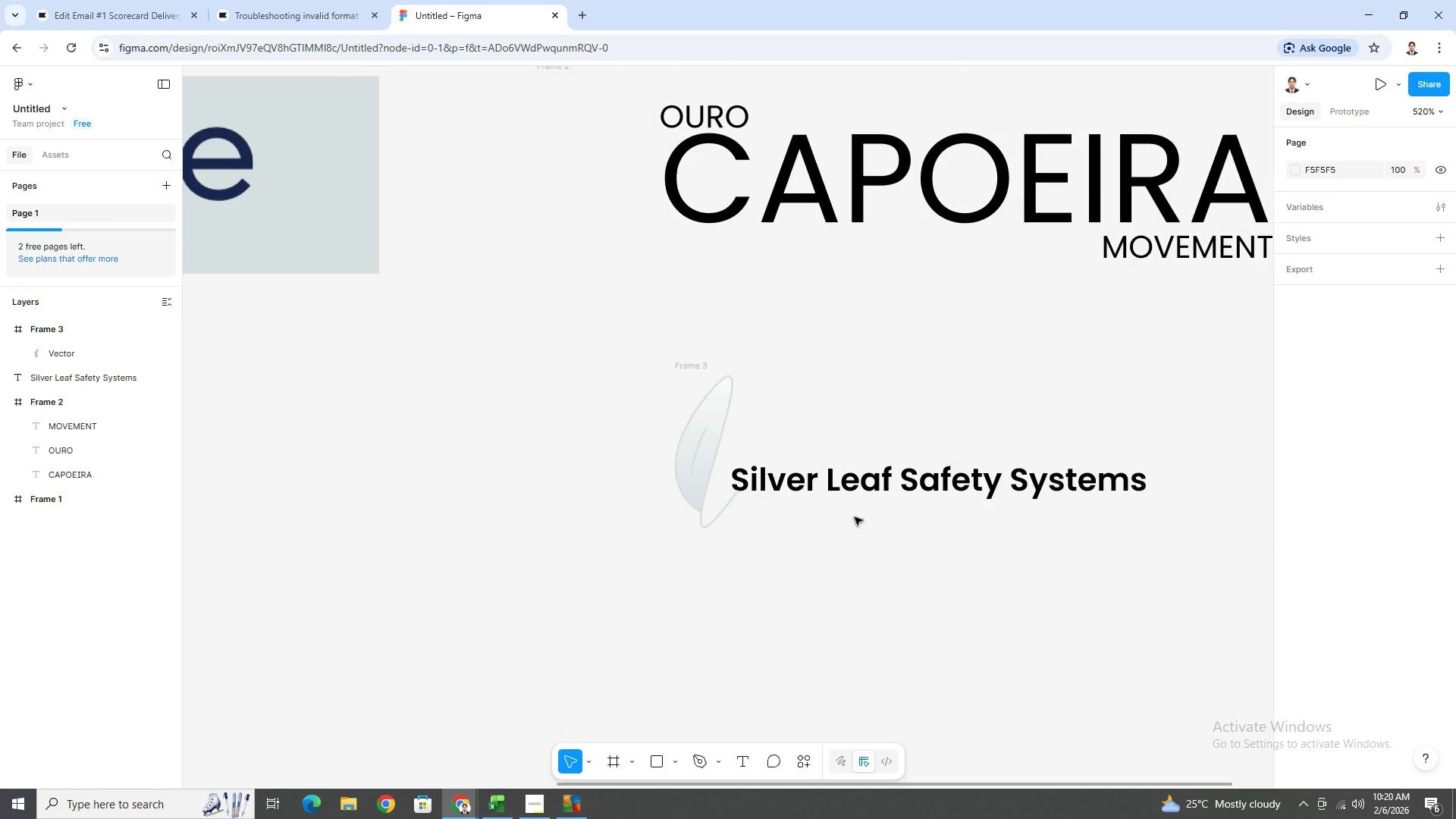 
key(Control+ControlLeft)
 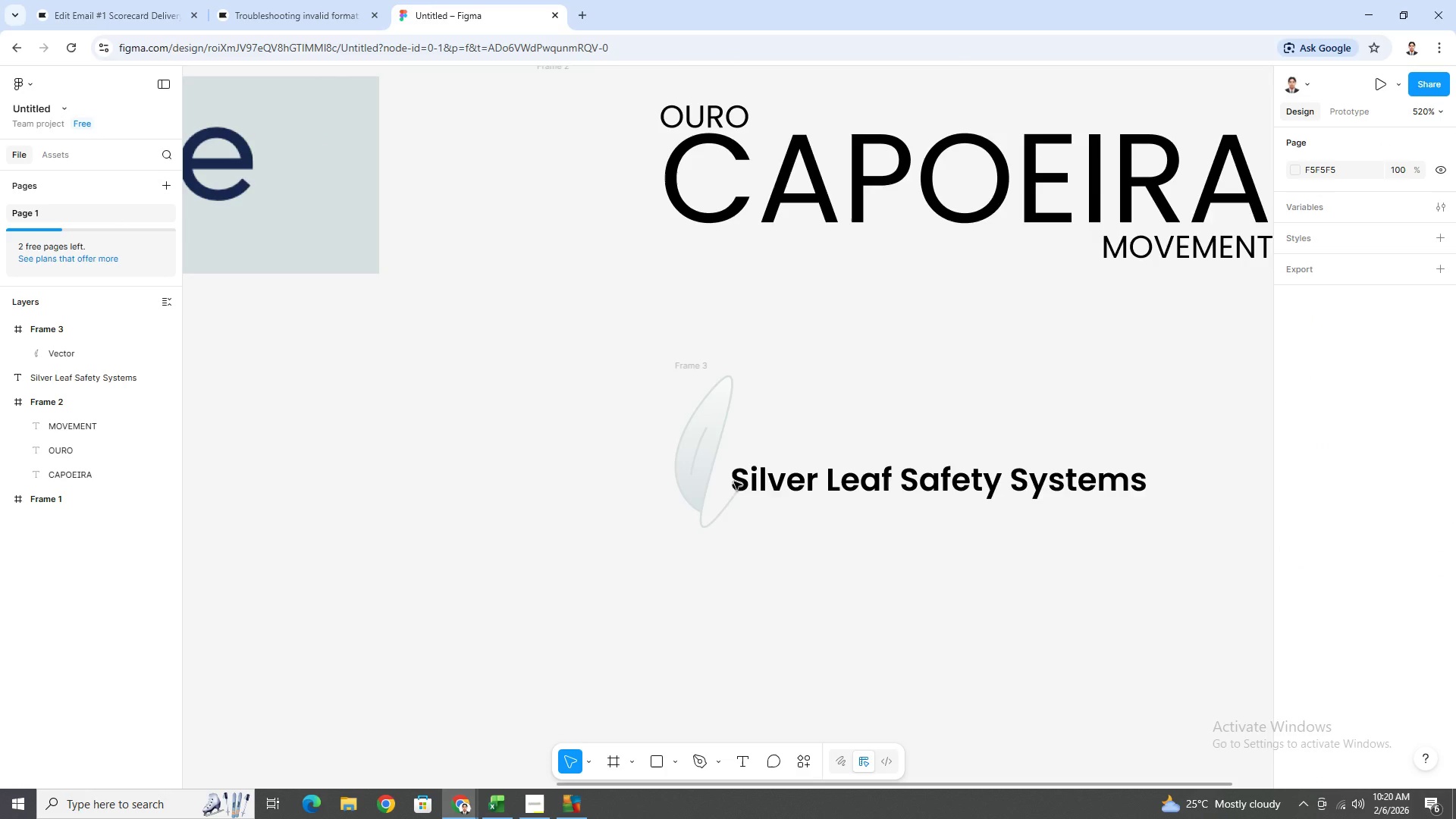 
key(Control+ControlLeft)
 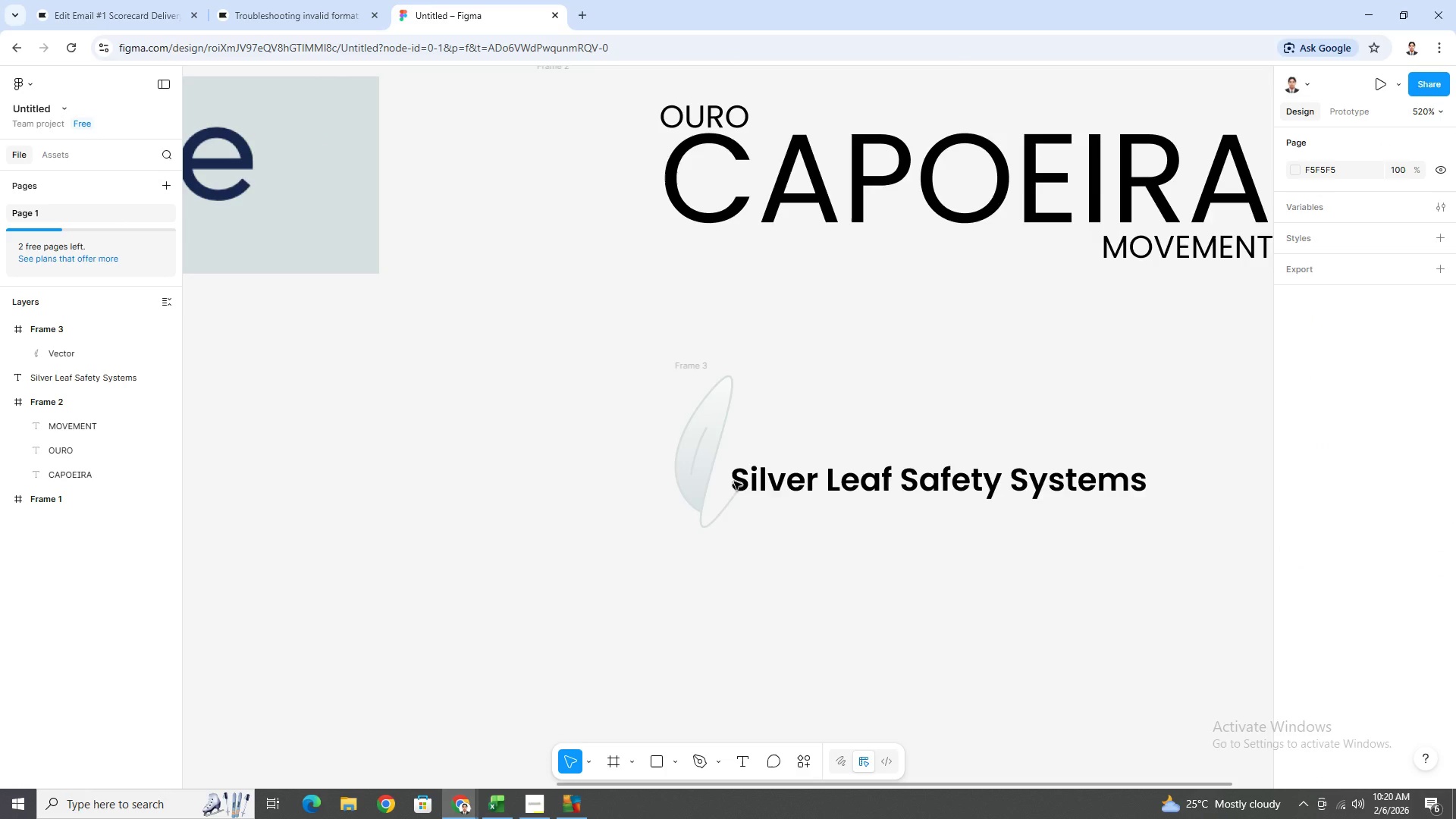 
key(Control+ControlLeft)
 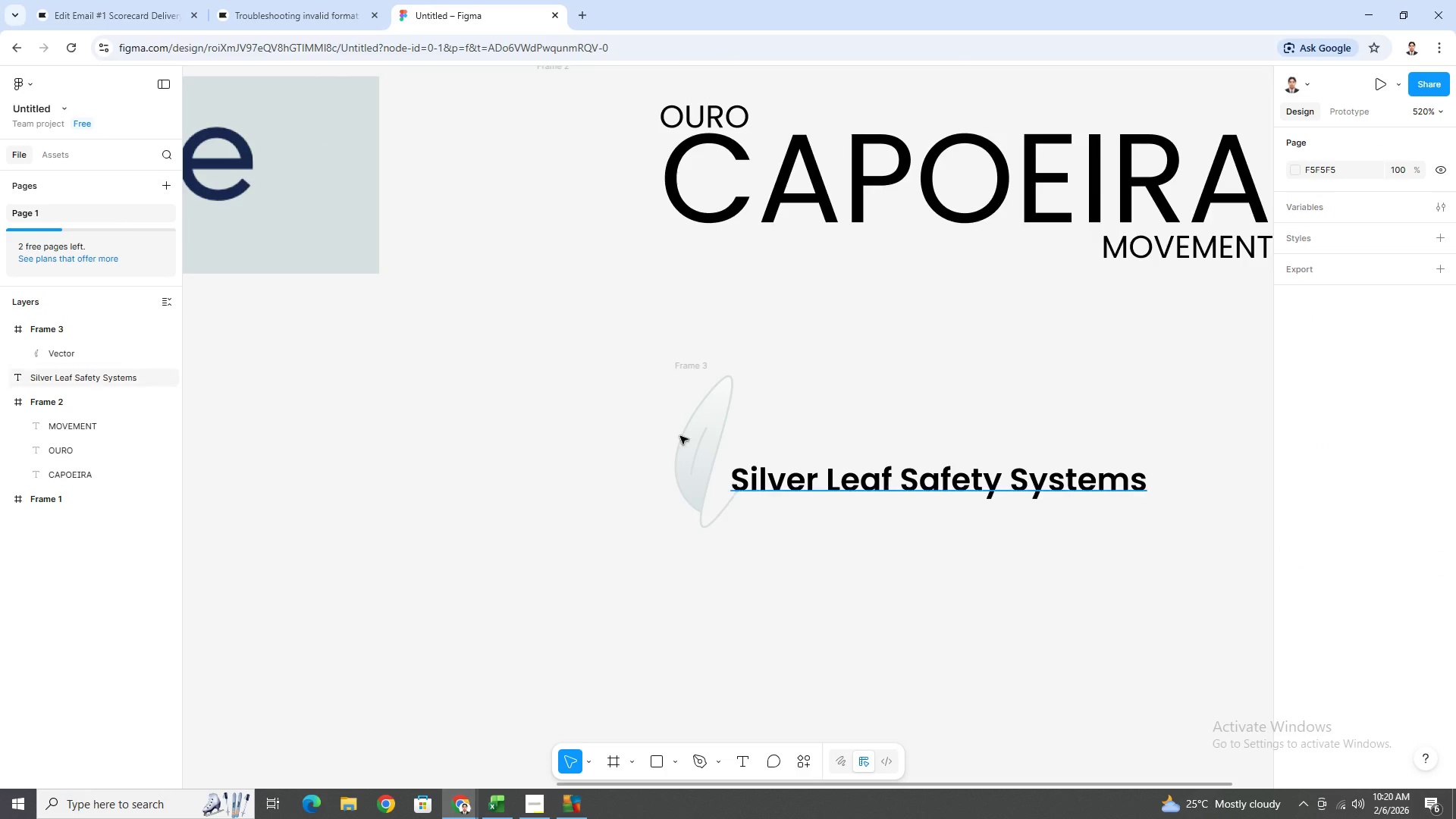 
hold_key(key=ControlLeft, duration=10.66)
left_click_drag(start_coordinate=[748, 371], to_coordinate=[792, 403])
 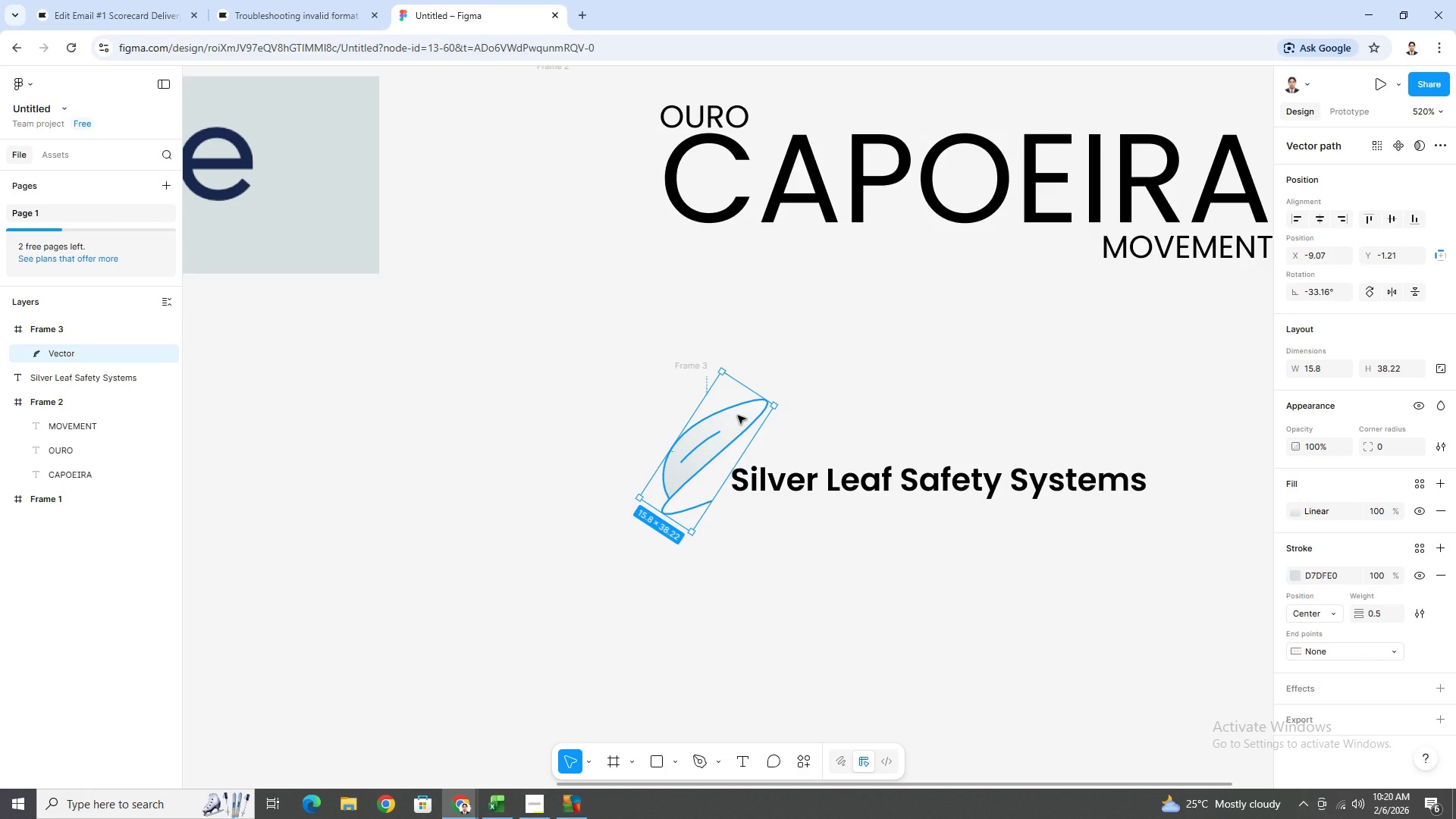 
left_click_drag(start_coordinate=[738, 416], to_coordinate=[761, 401])
 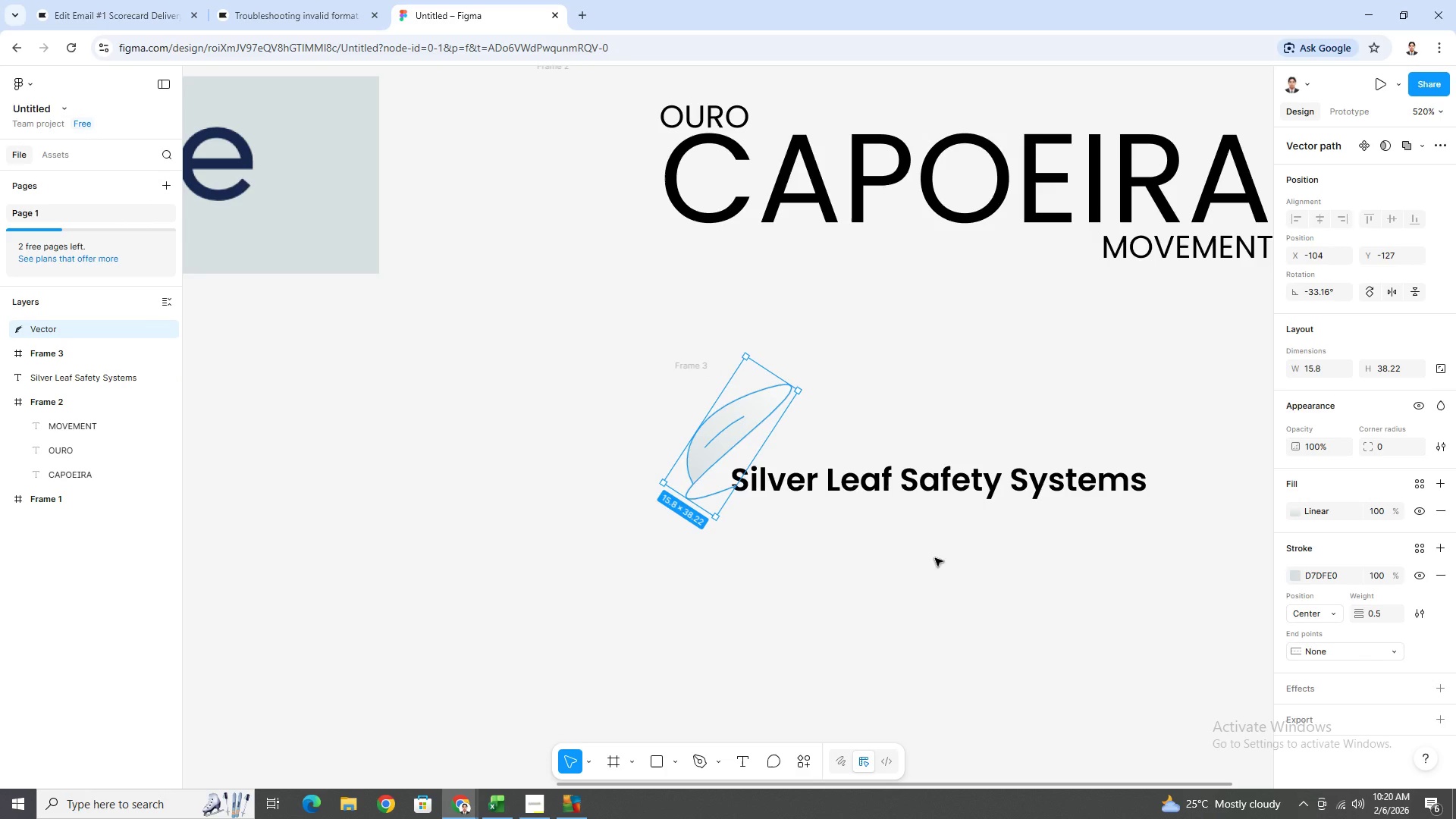 
left_click([930, 571])
 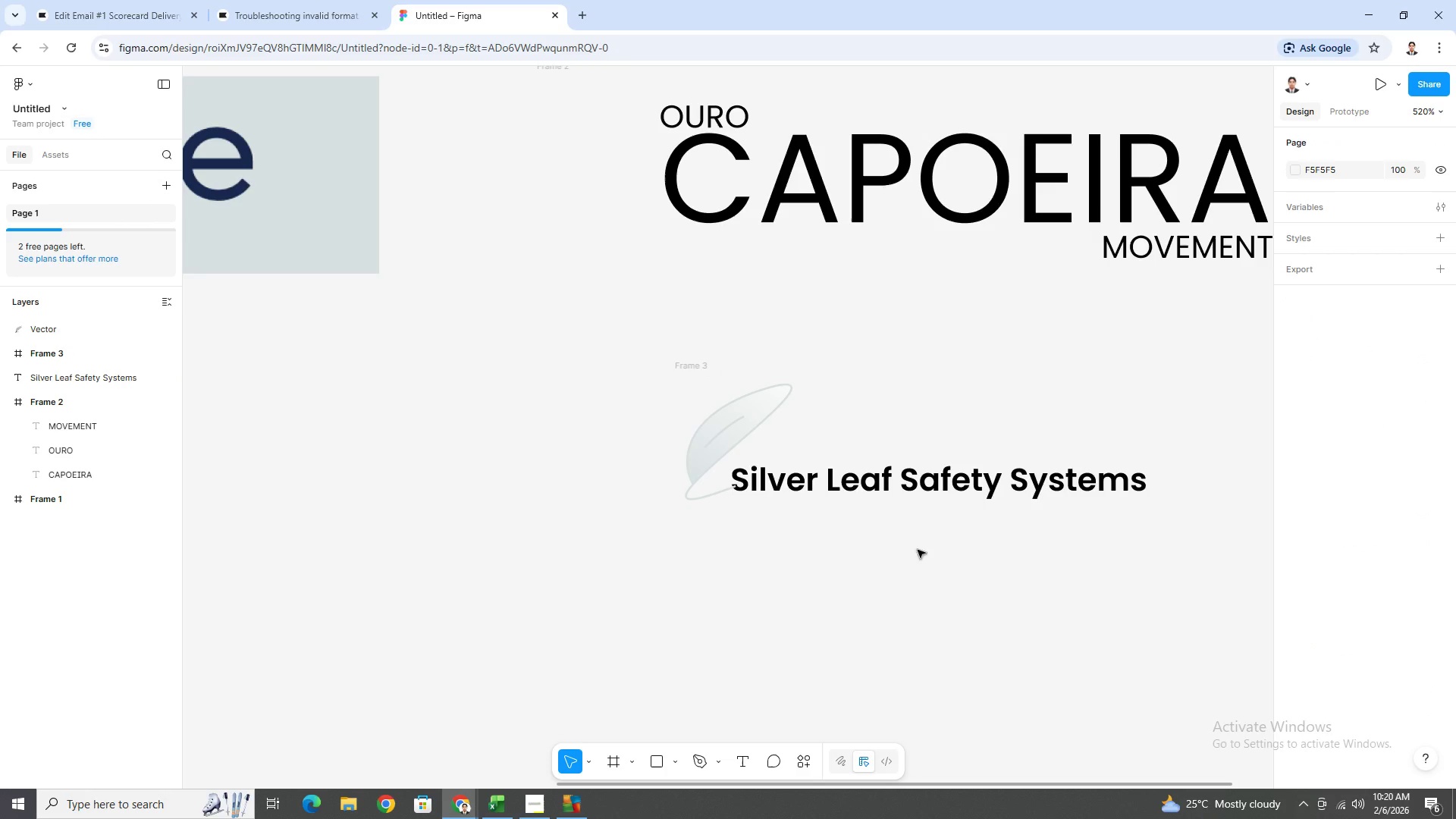 
left_click([883, 493])
 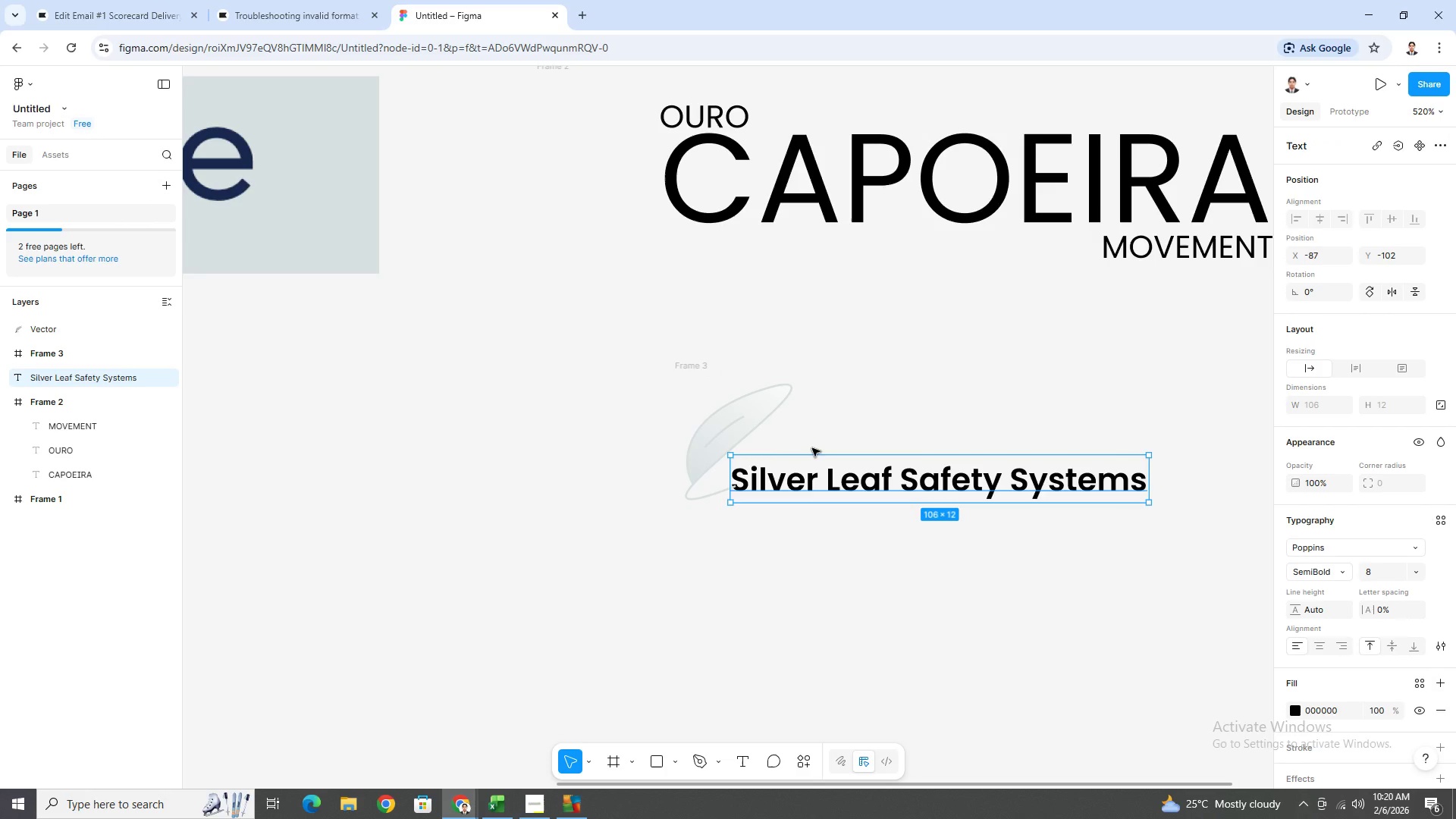 
key(Control+BracketRight)
 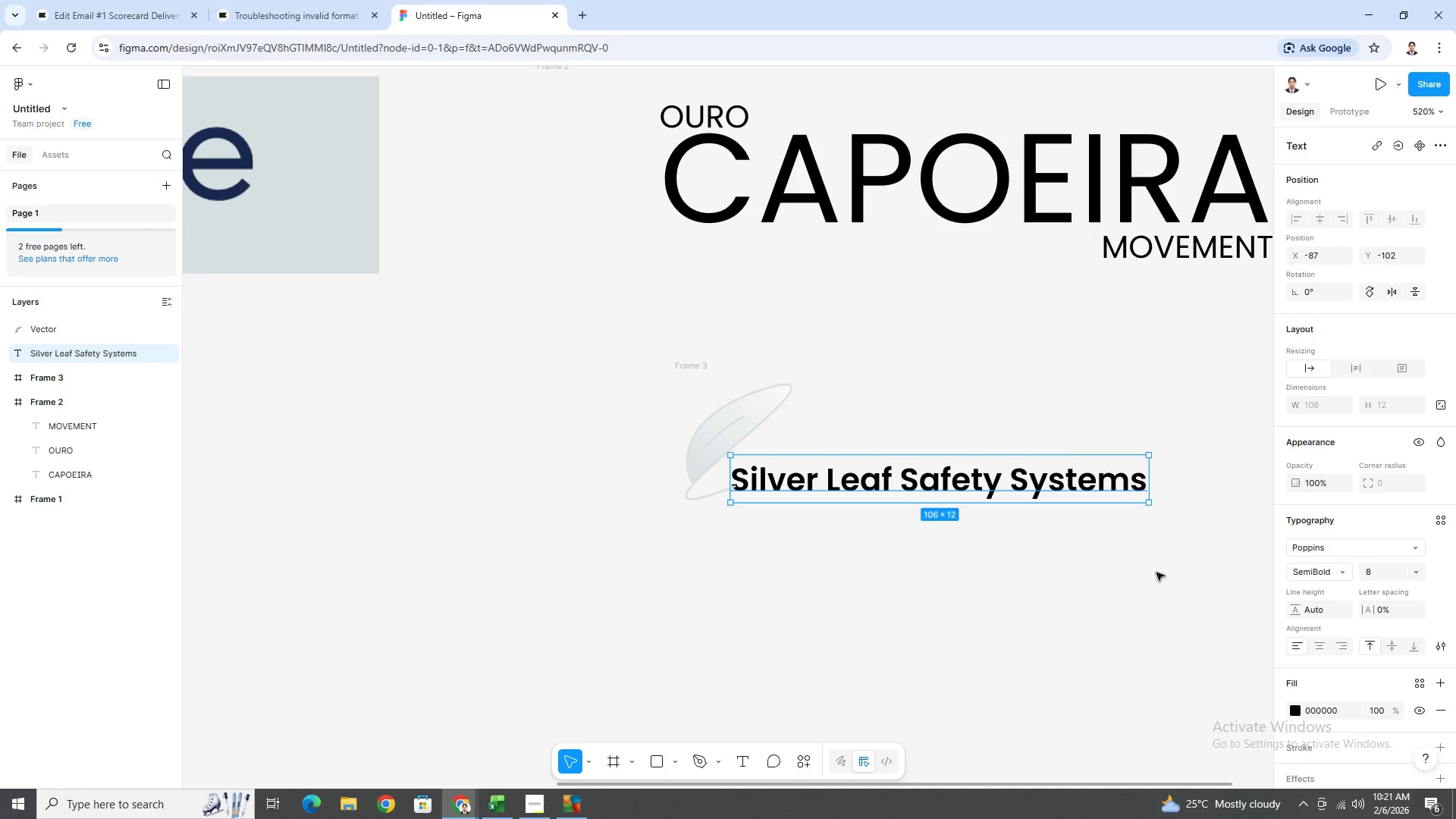 
wait(13.83)
 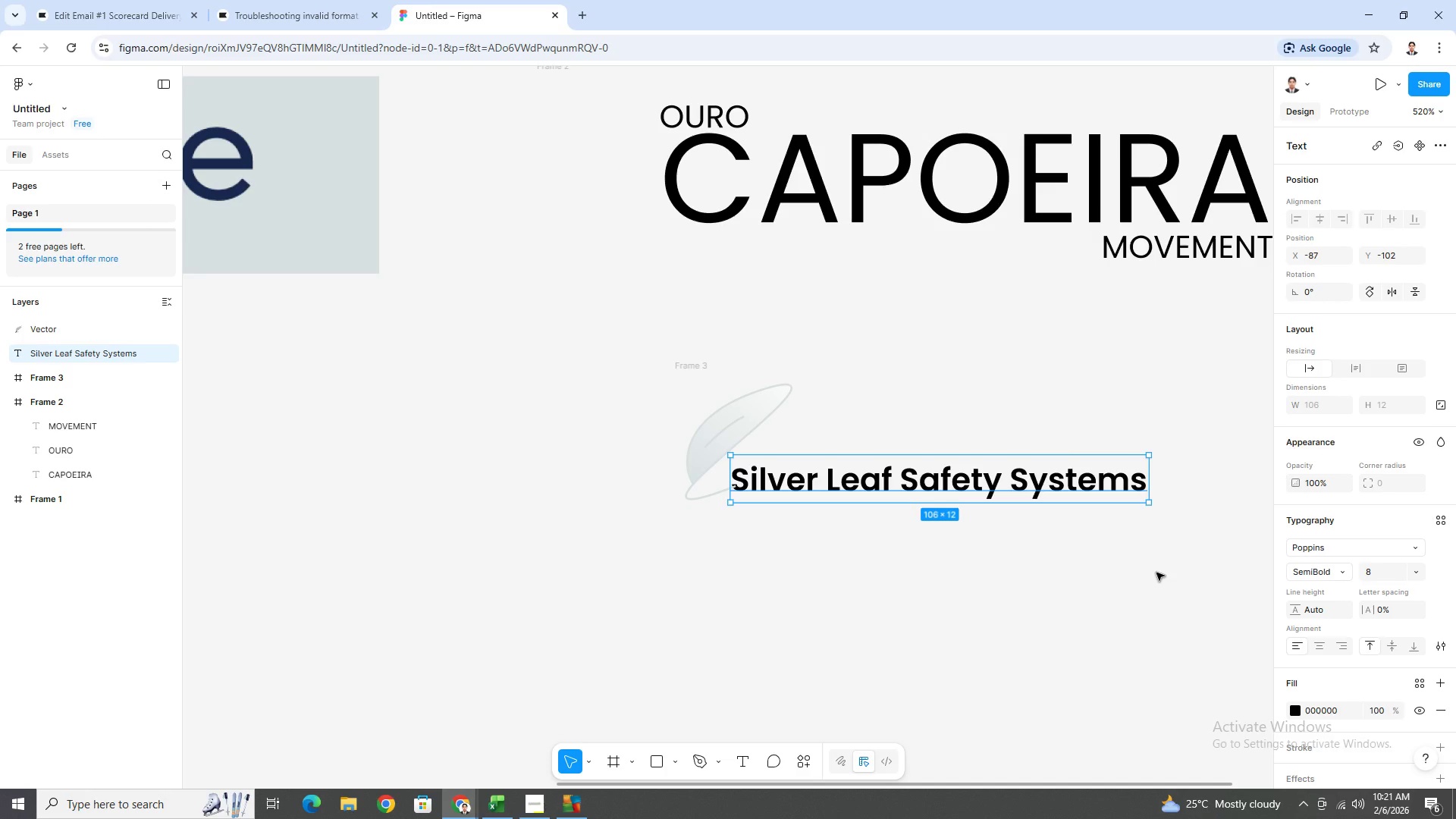 
left_click([1297, 714])
 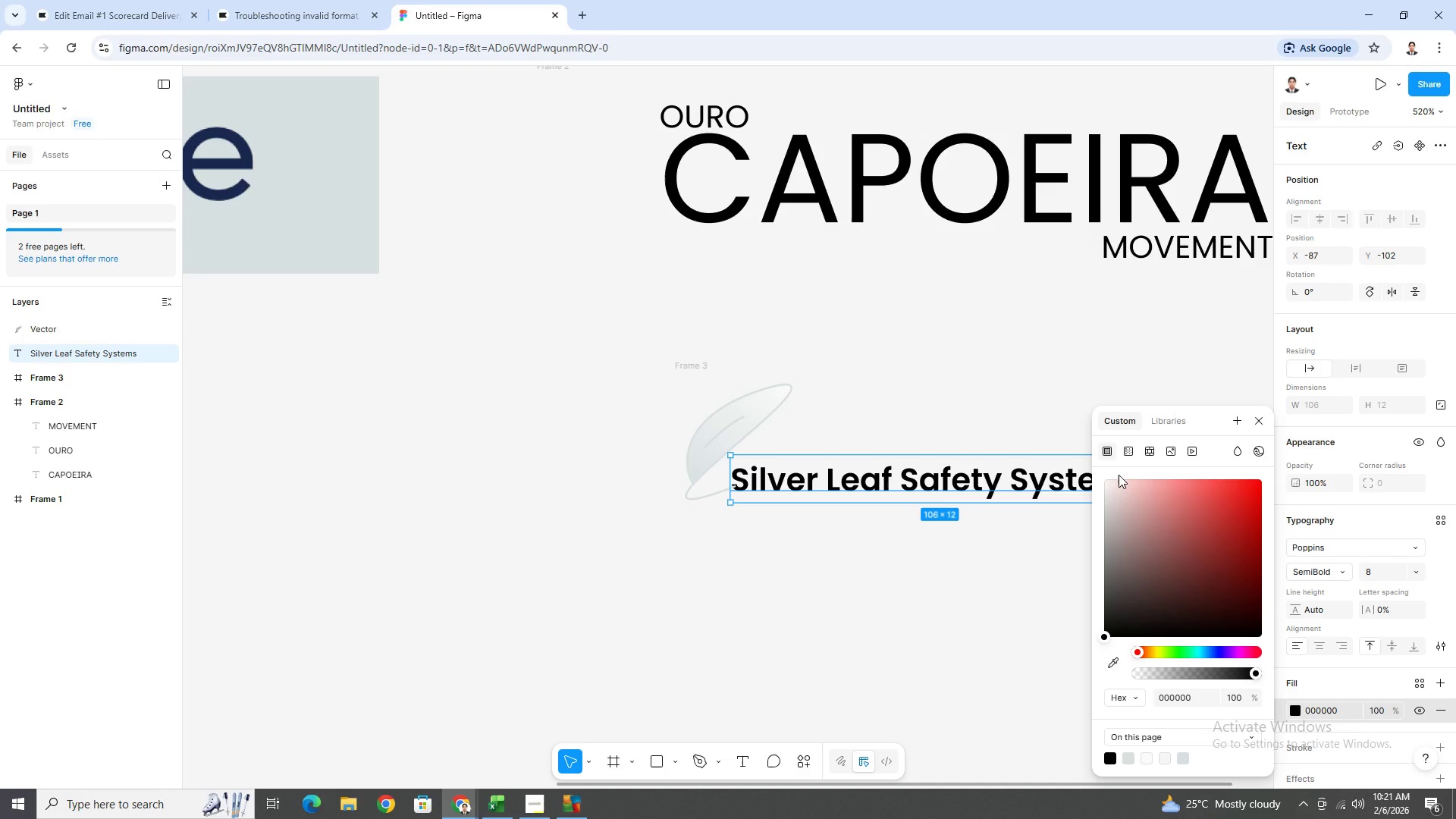 
left_click([1128, 446])
 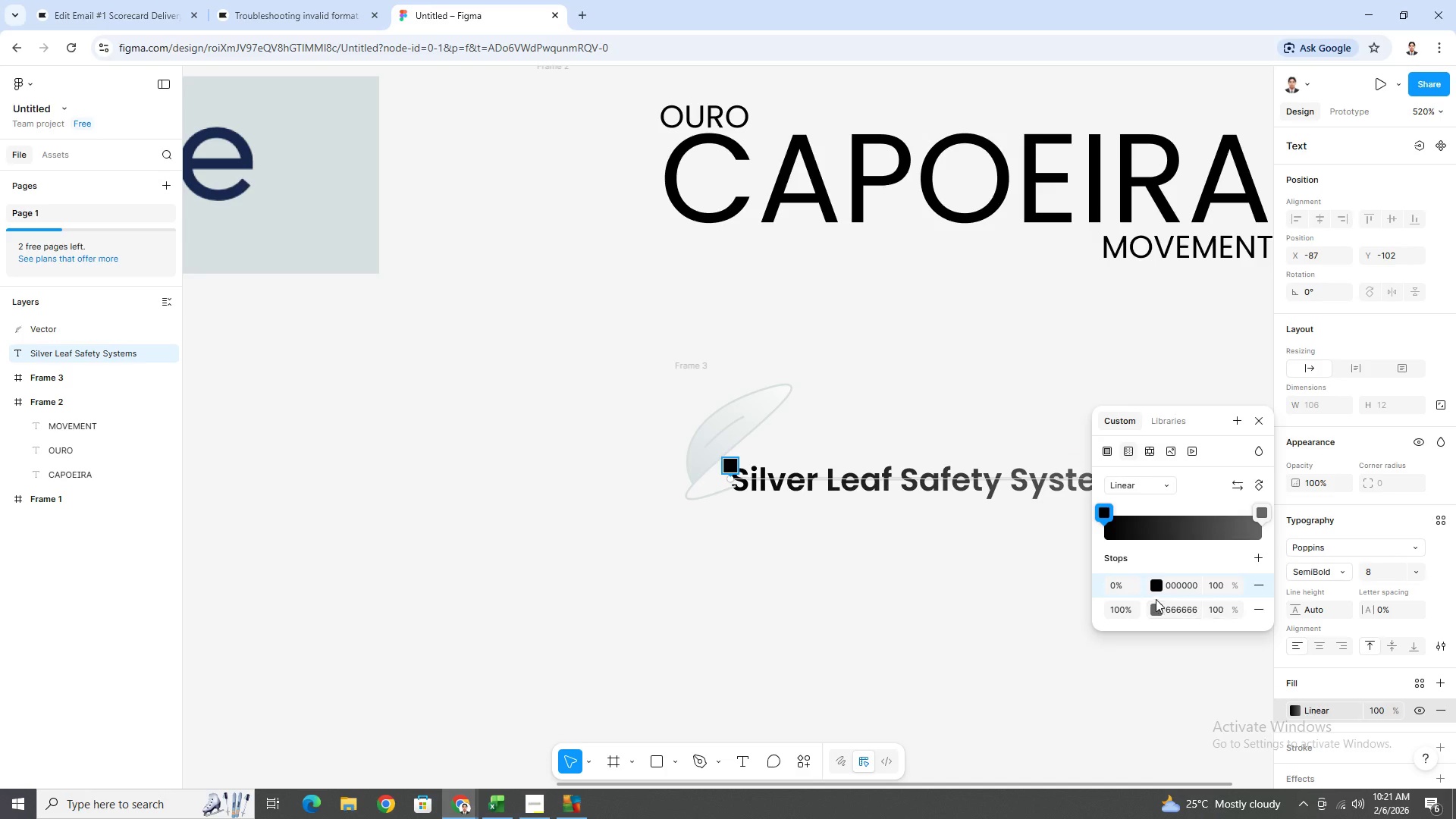 
wait(10.52)
 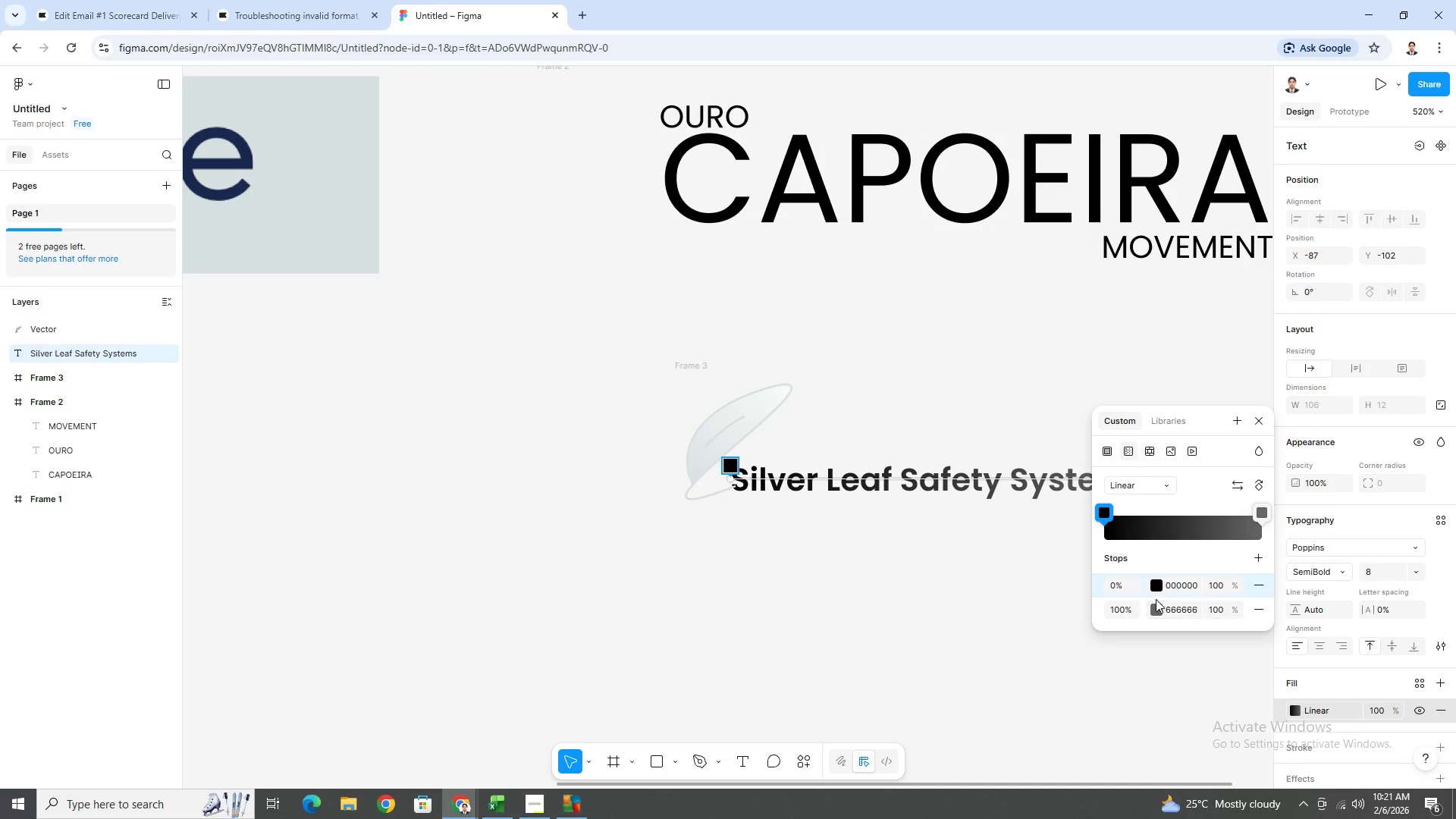 
left_click([936, 670])
 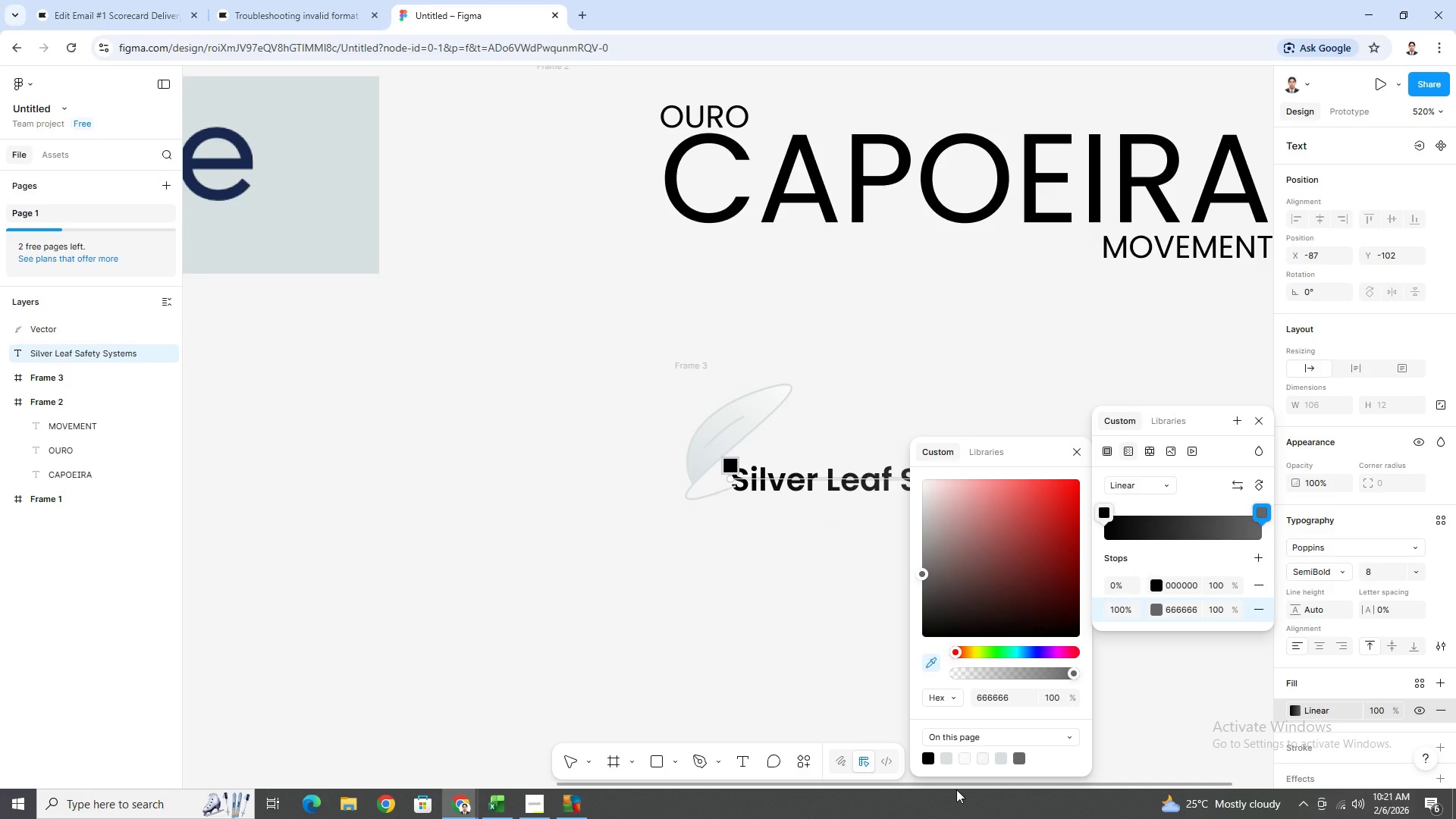 
left_click([947, 761])
 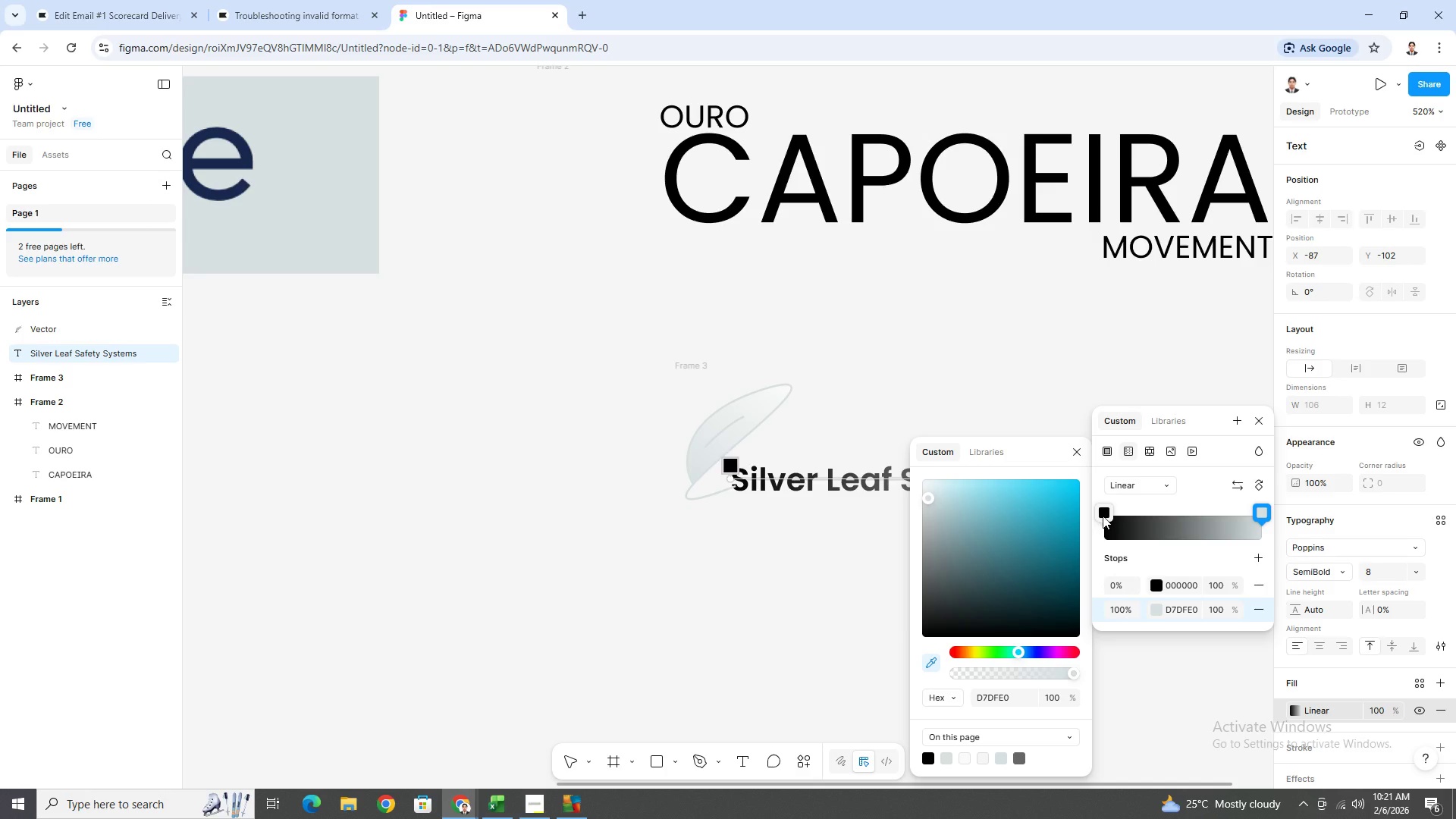 
left_click([1155, 586])
 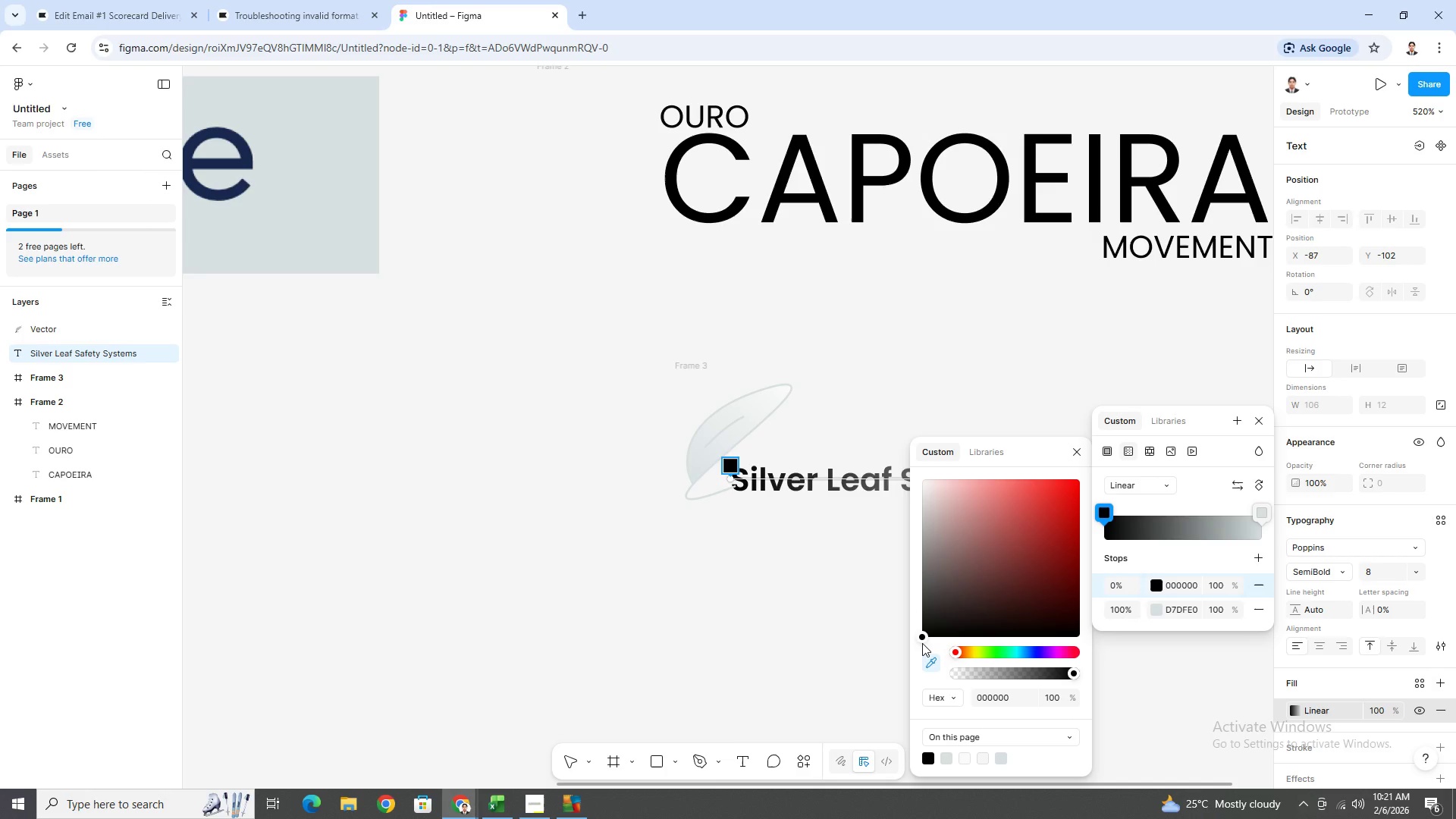 
left_click_drag(start_coordinate=[924, 637], to_coordinate=[926, 529])
 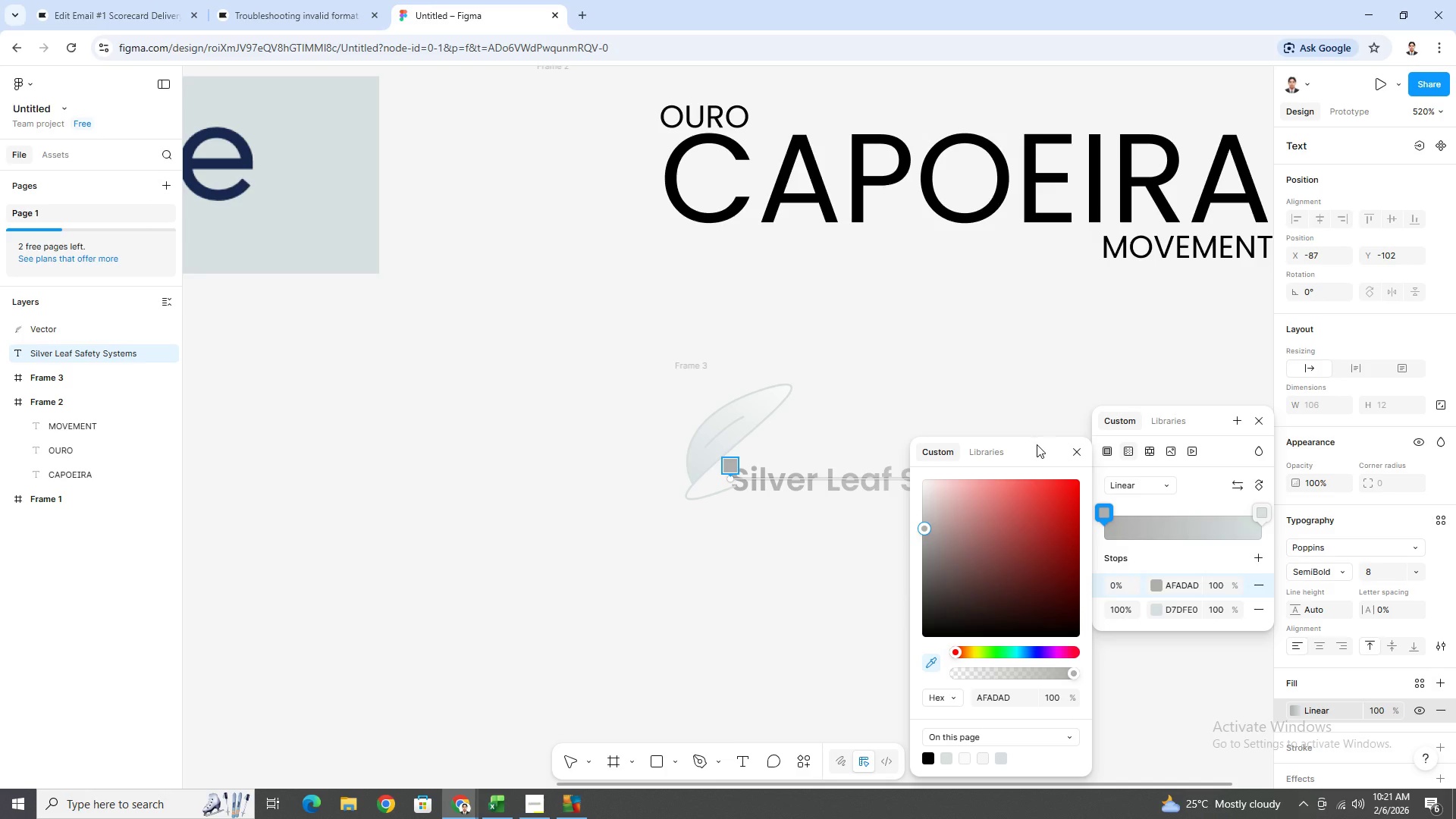 
left_click_drag(start_coordinate=[1037, 444], to_coordinate=[954, 511])
 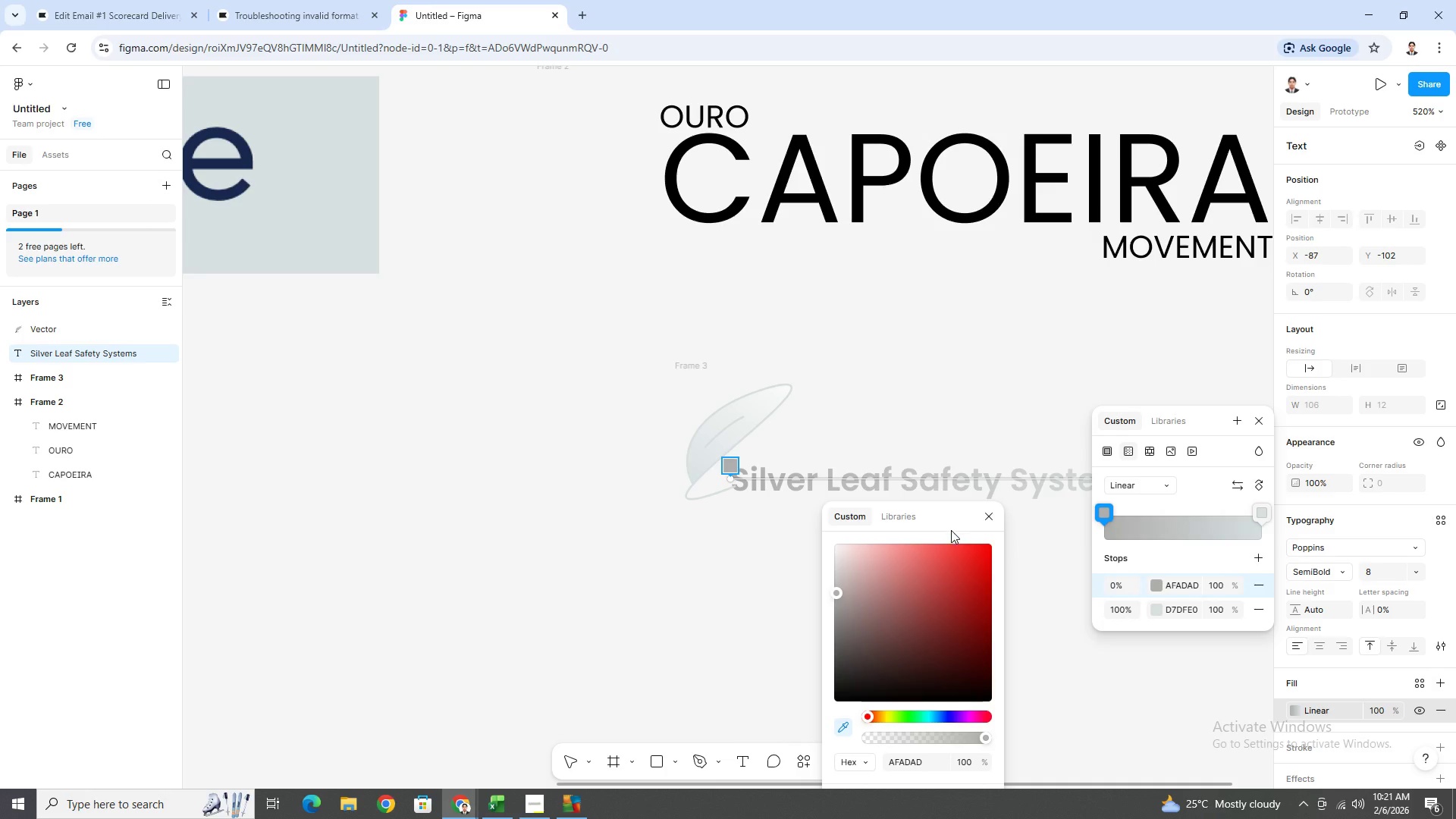 
left_click_drag(start_coordinate=[952, 519], to_coordinate=[1022, 532])
 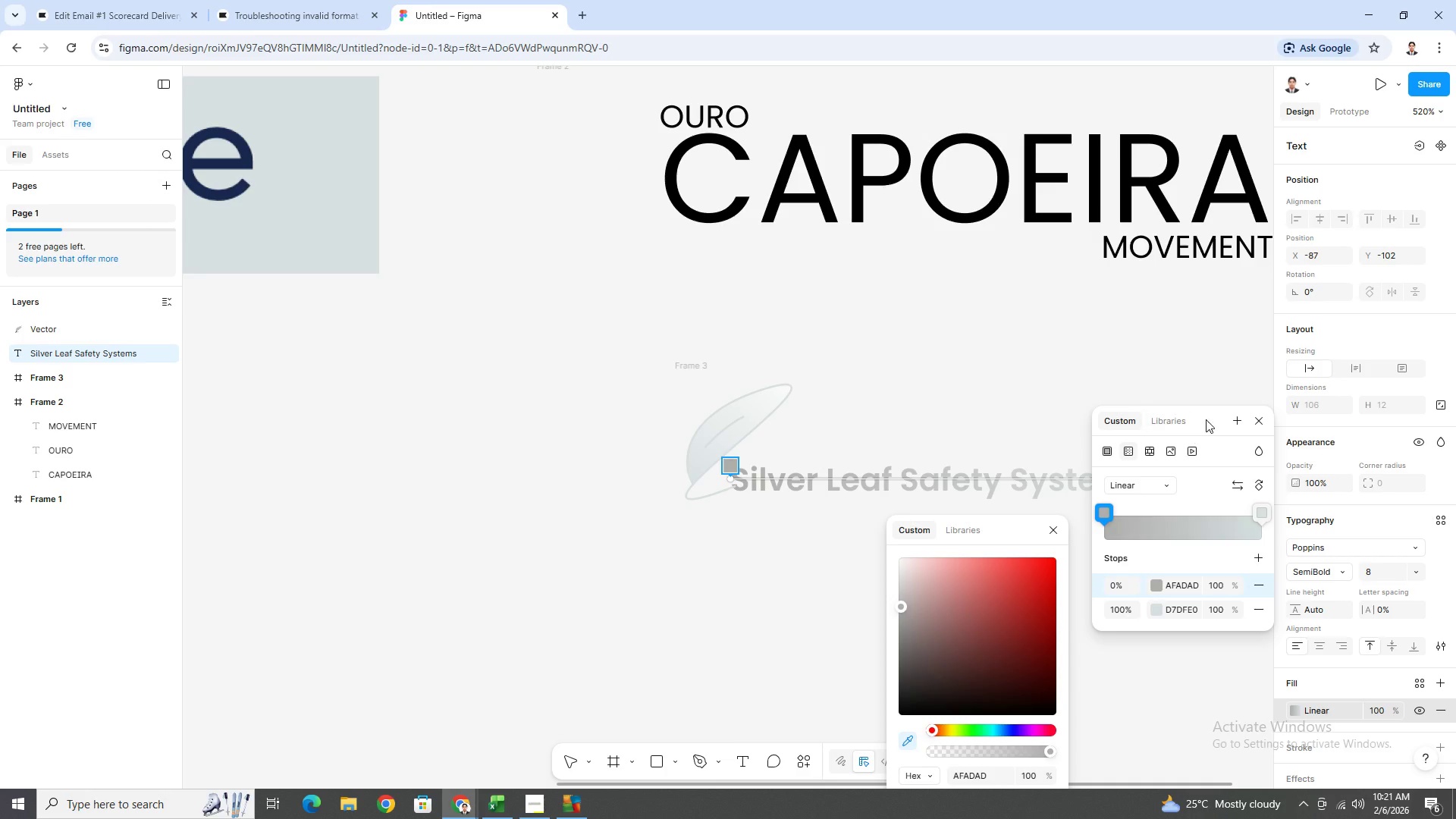 
left_click_drag(start_coordinate=[1208, 418], to_coordinate=[1200, 492])
 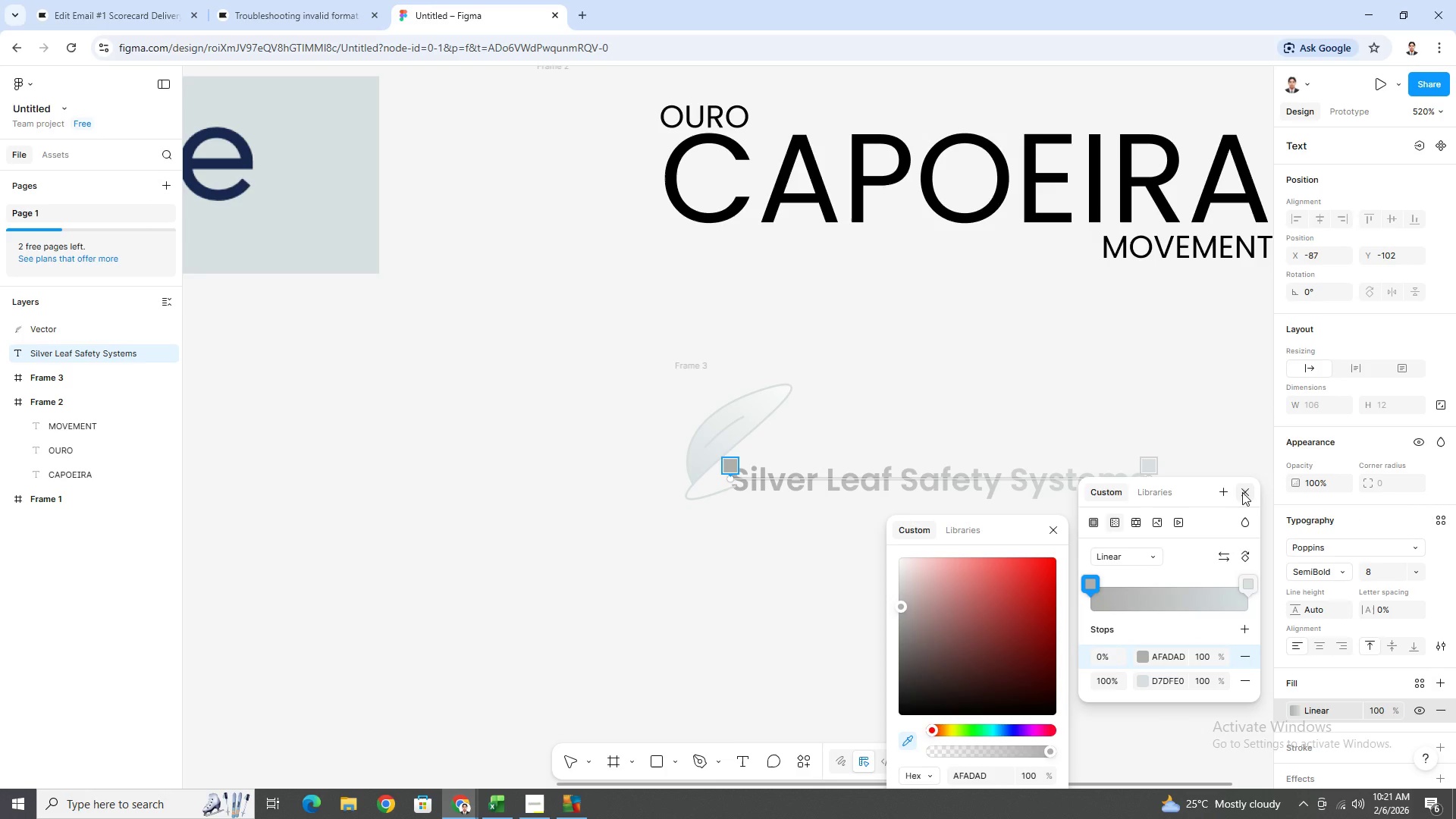 
left_click([1244, 490])
 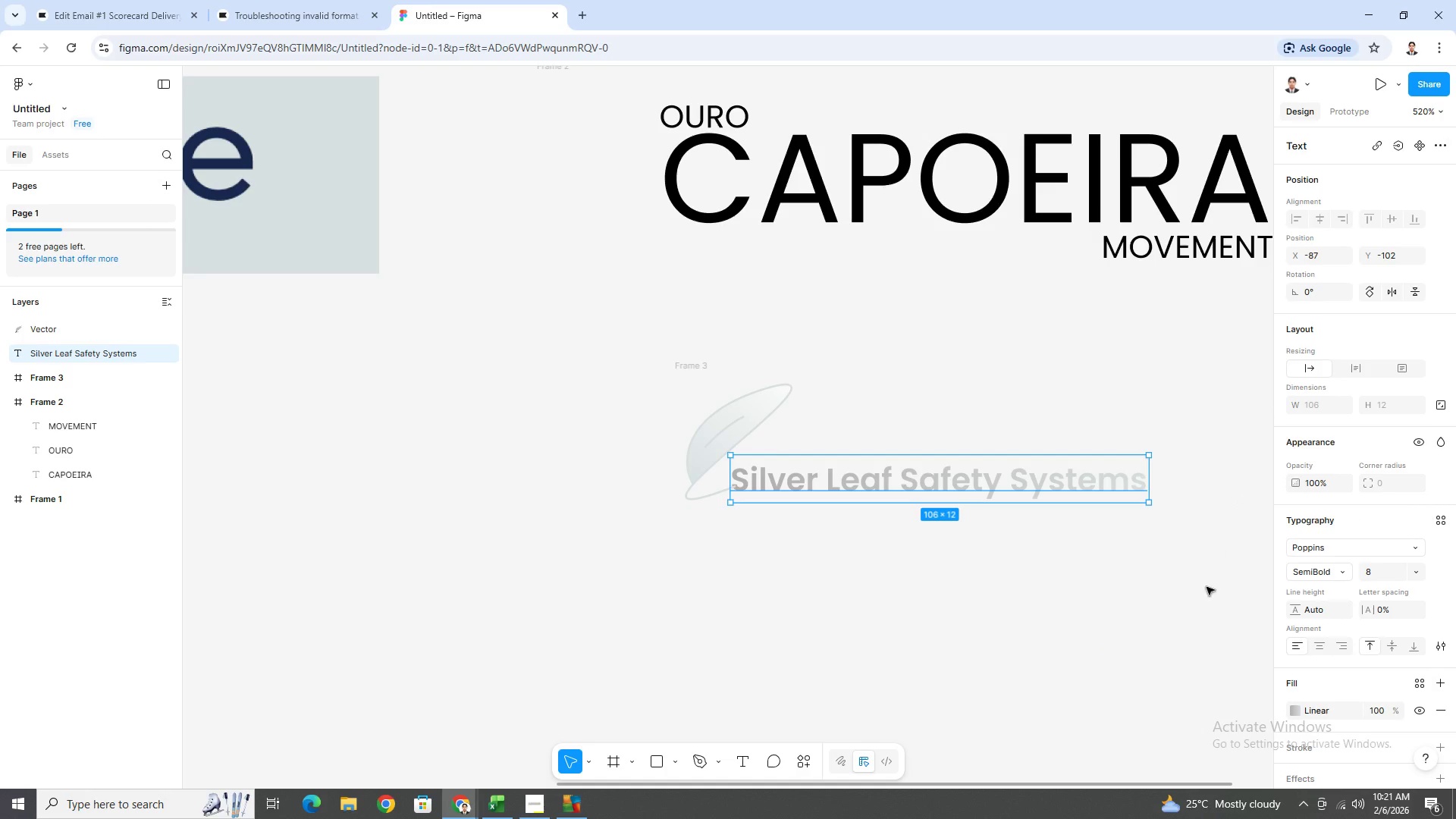 
left_click([1207, 585])
 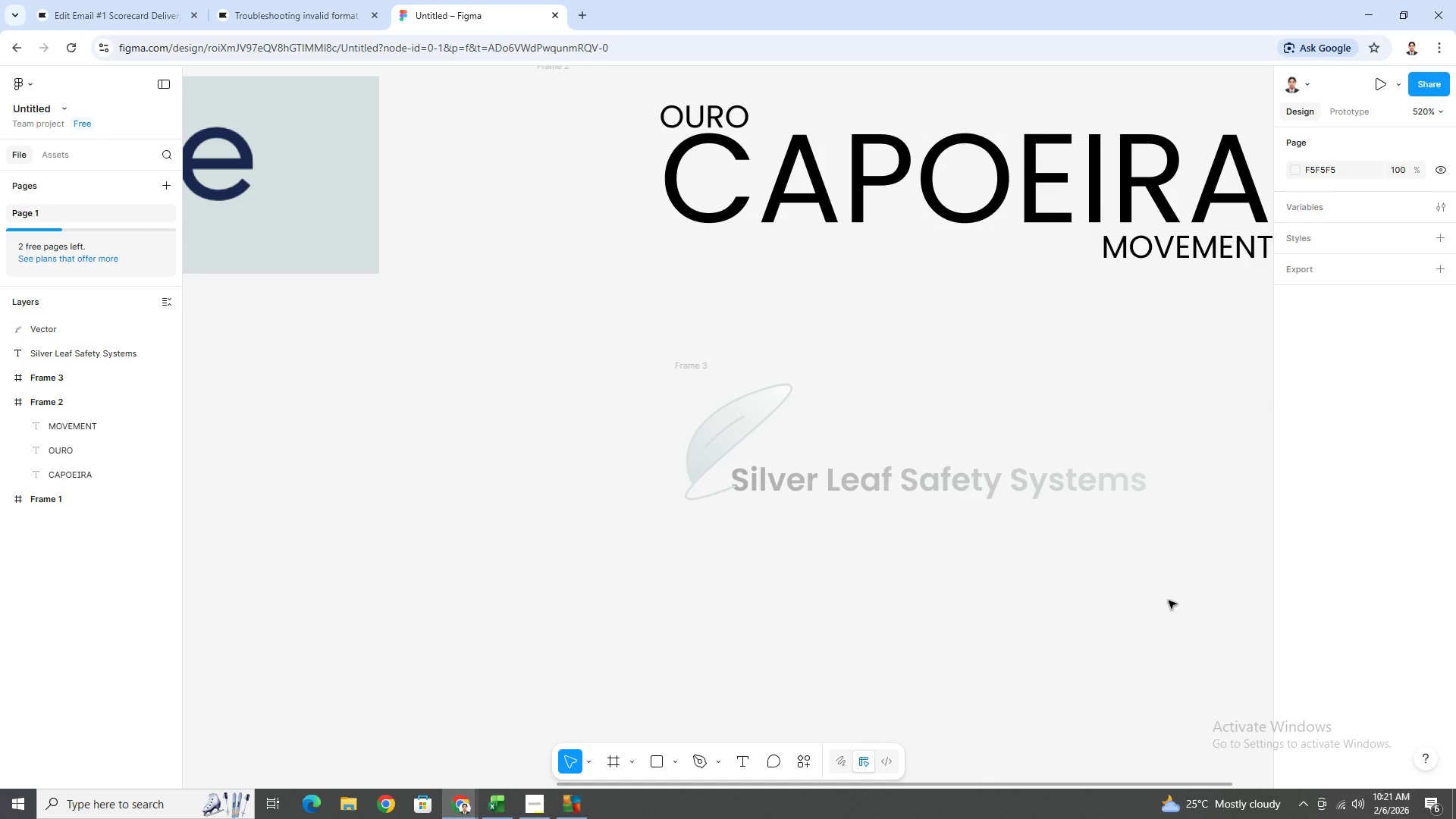 
hold_key(key=ControlLeft, duration=1.5)
 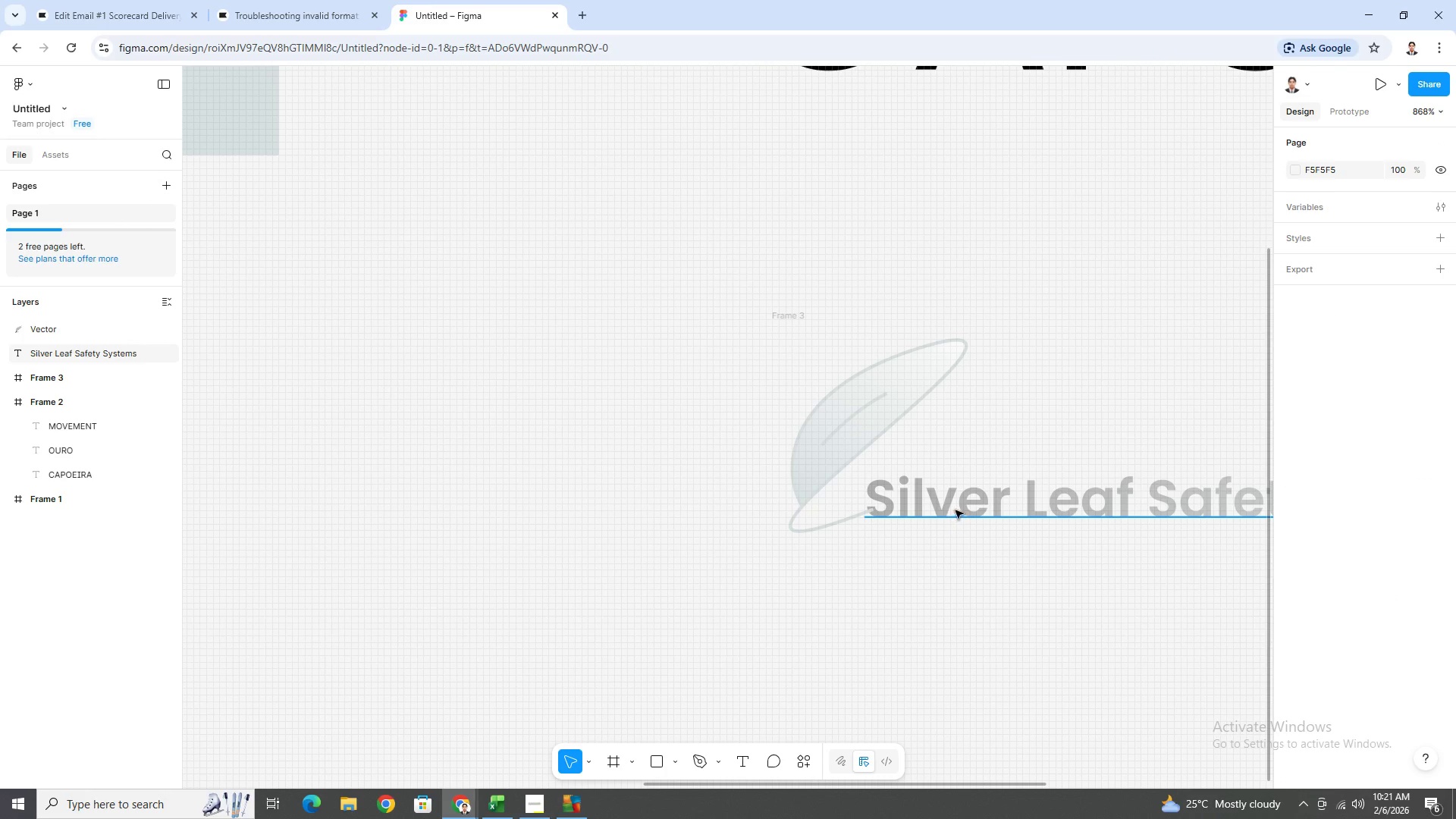 
key(Control+ControlLeft)
 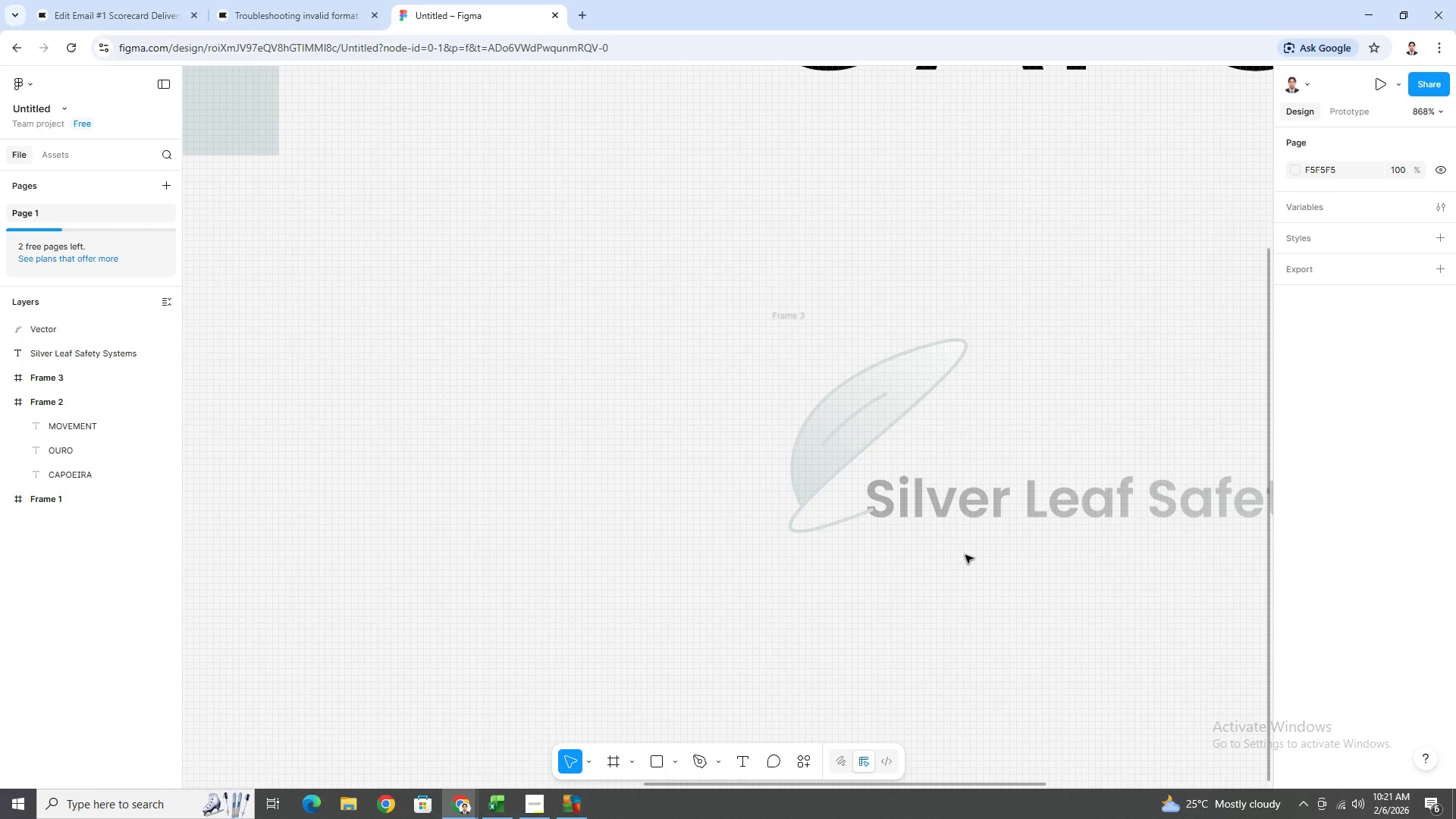 
key(Control+ControlLeft)
 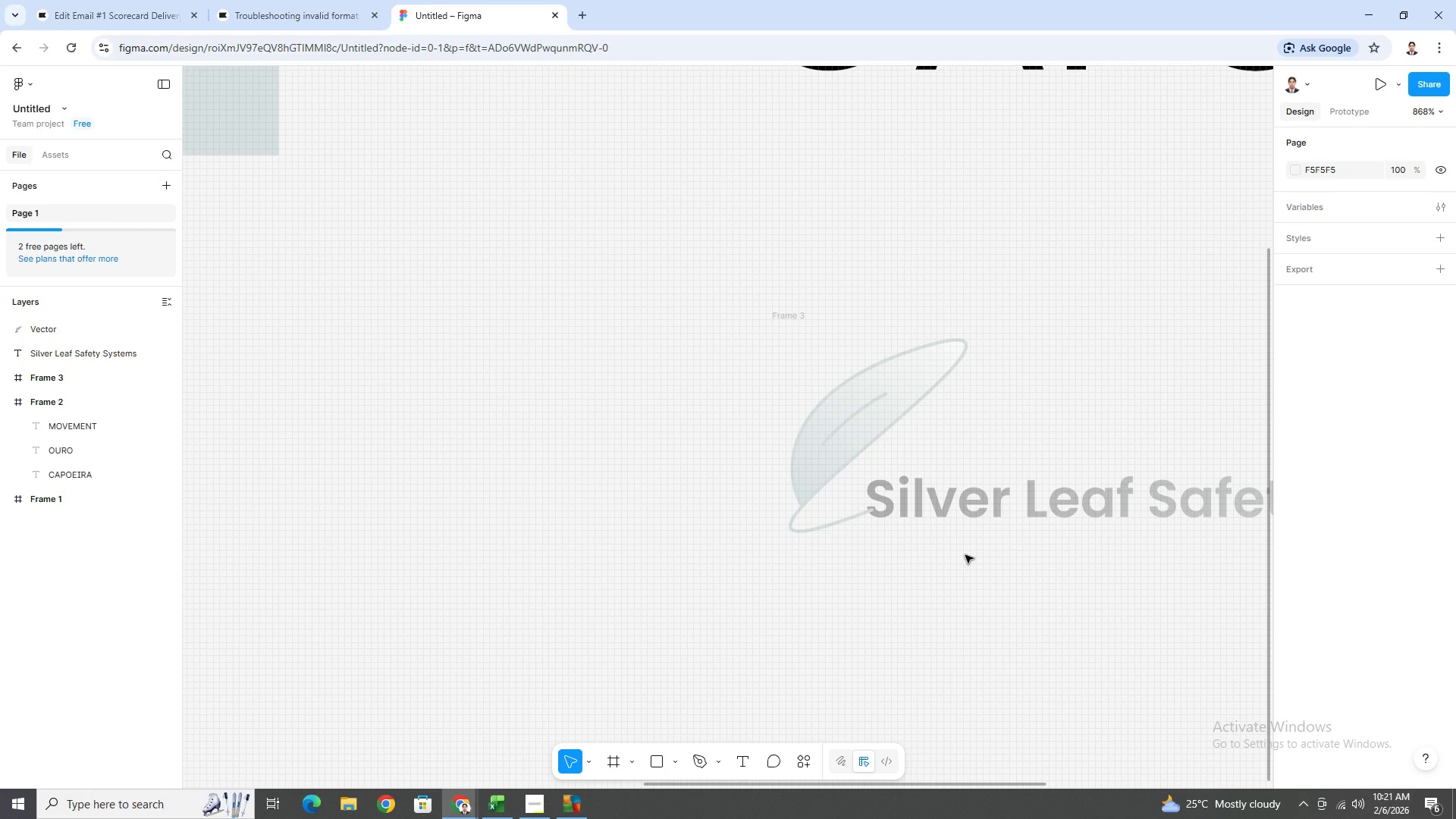 
key(Control+ControlLeft)
 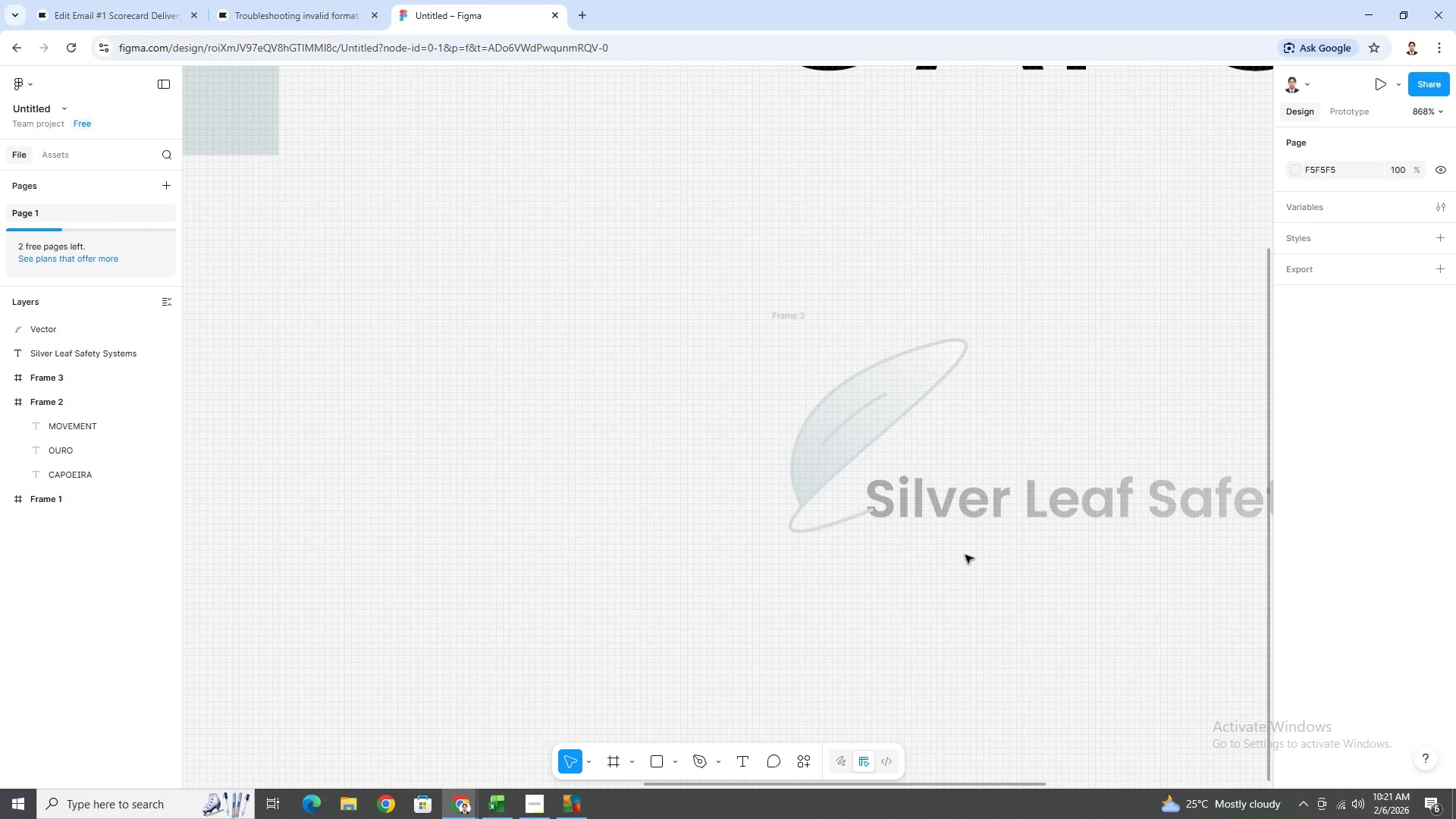 
key(Control+ControlLeft)
 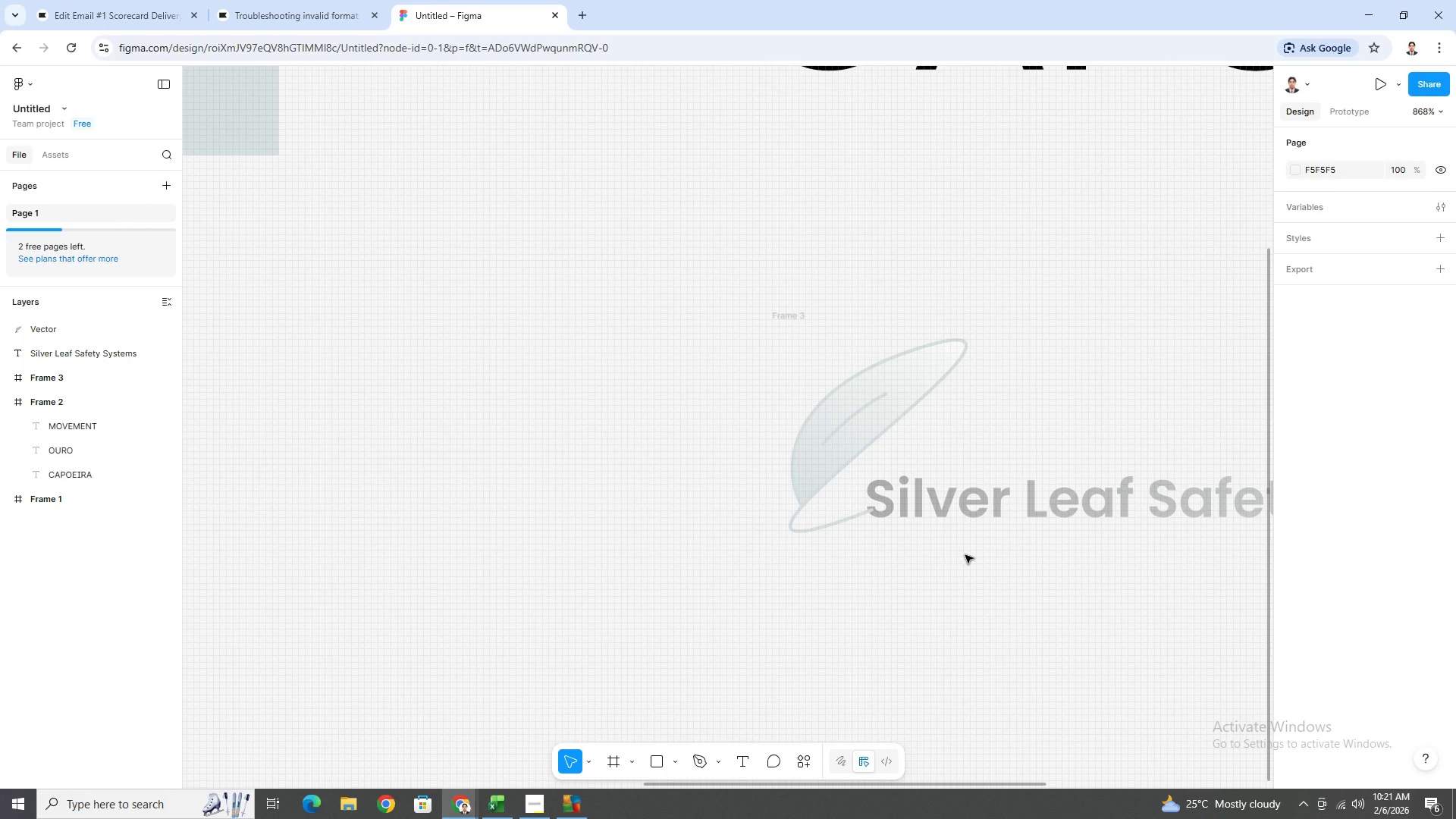 
key(Control+ControlLeft)
 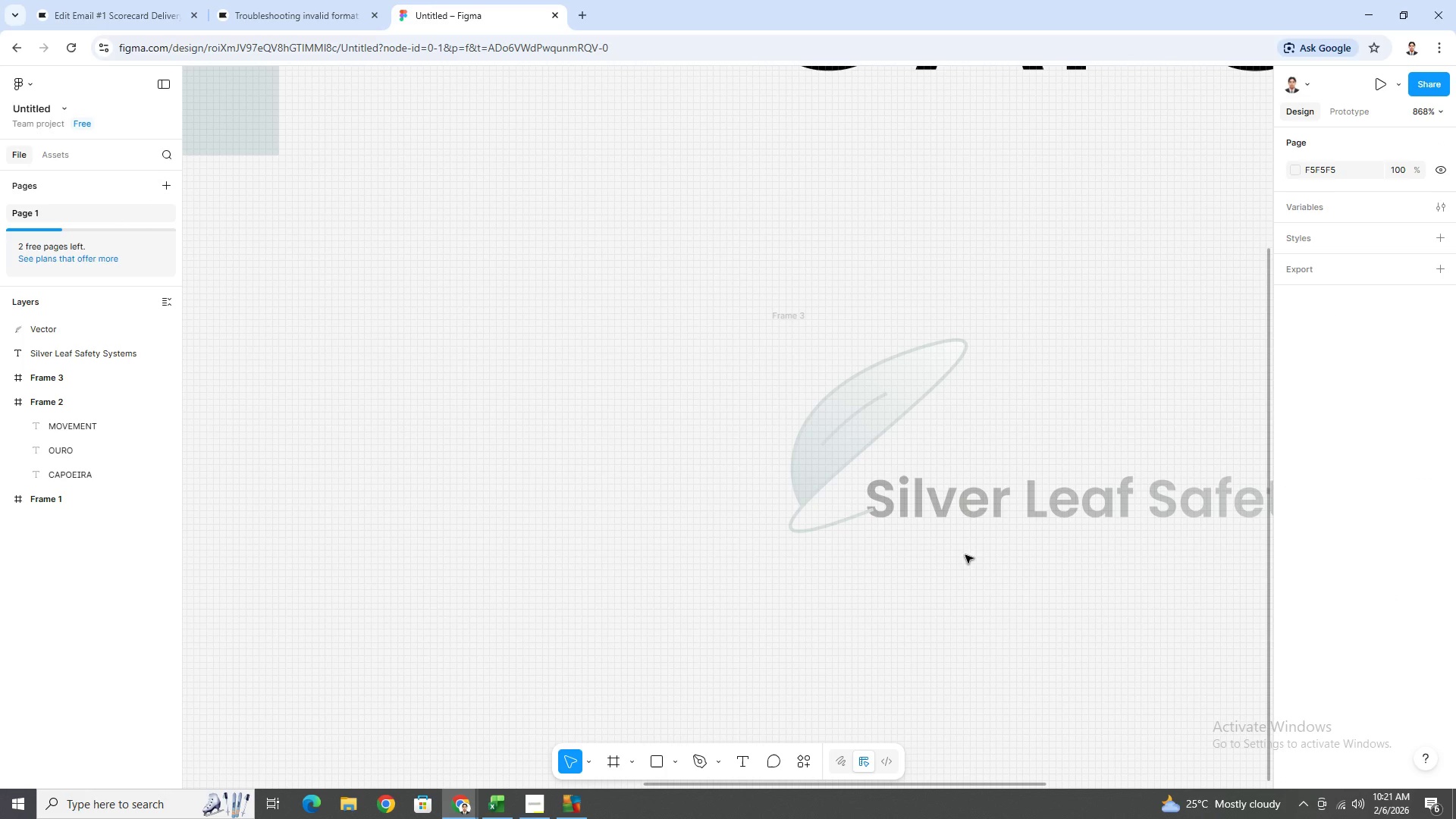 
key(Control+ControlLeft)
 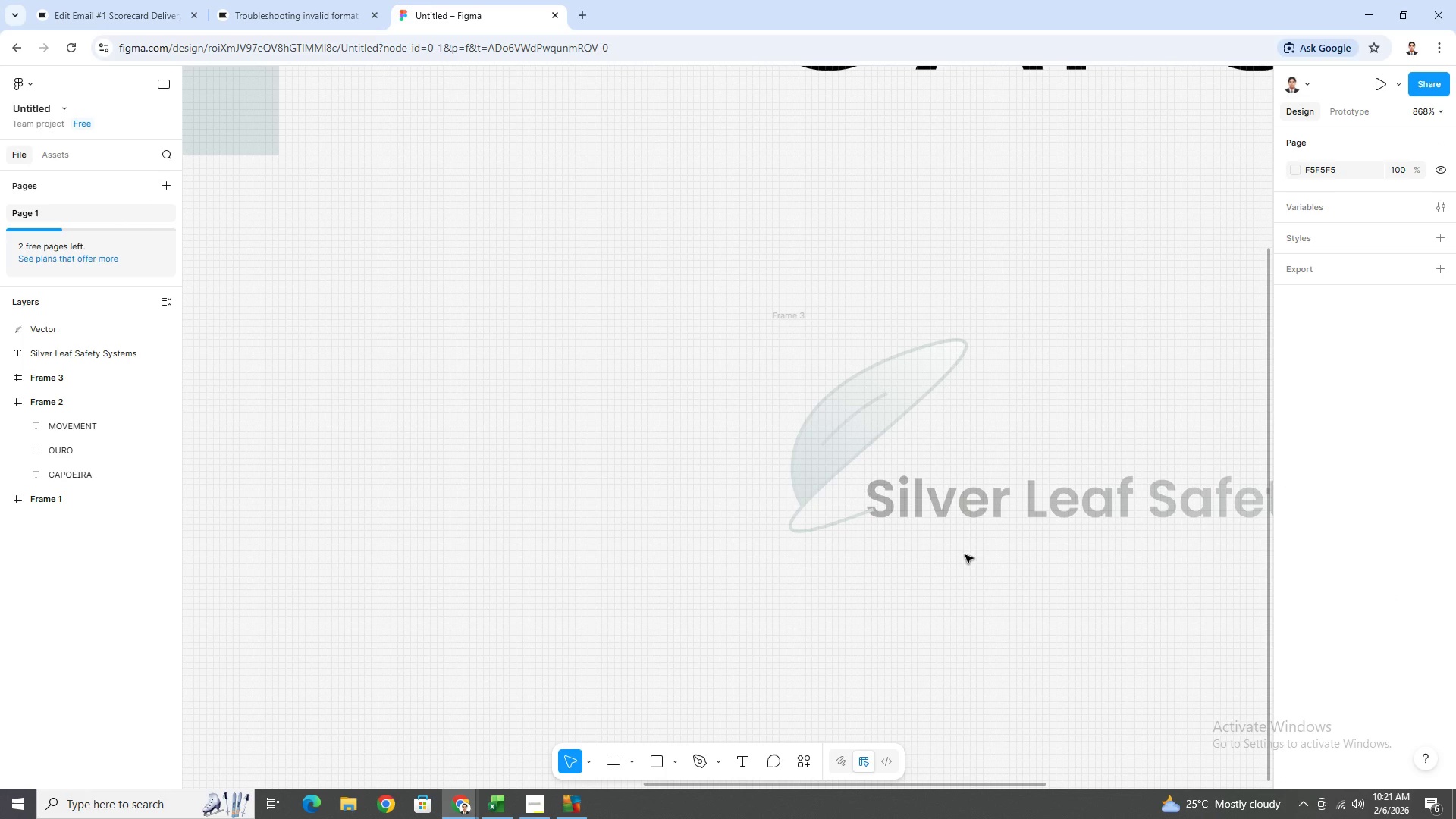 
key(Control+ControlLeft)
 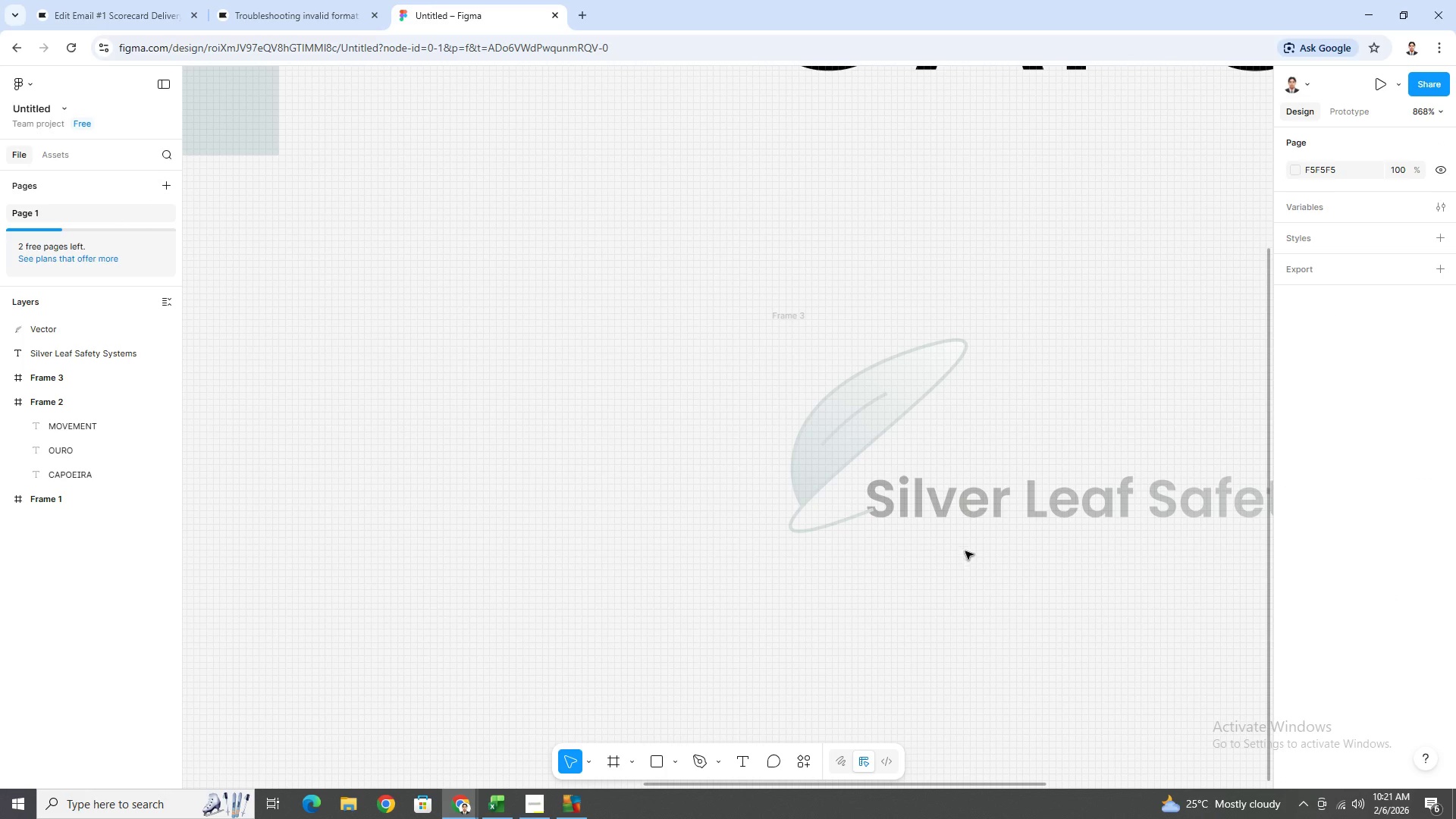 
key(Control+ControlLeft)
 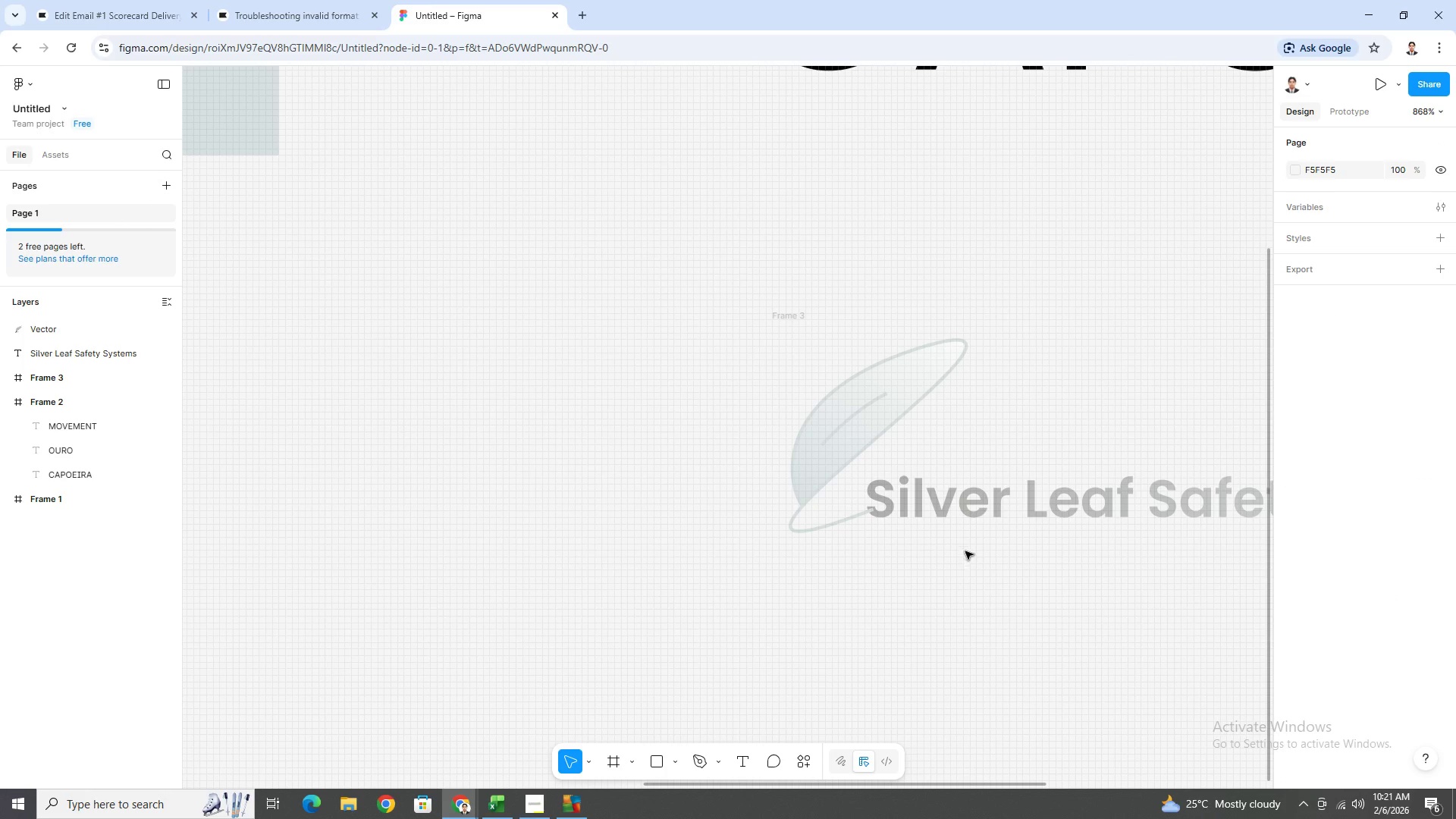 
key(Control+ControlLeft)
 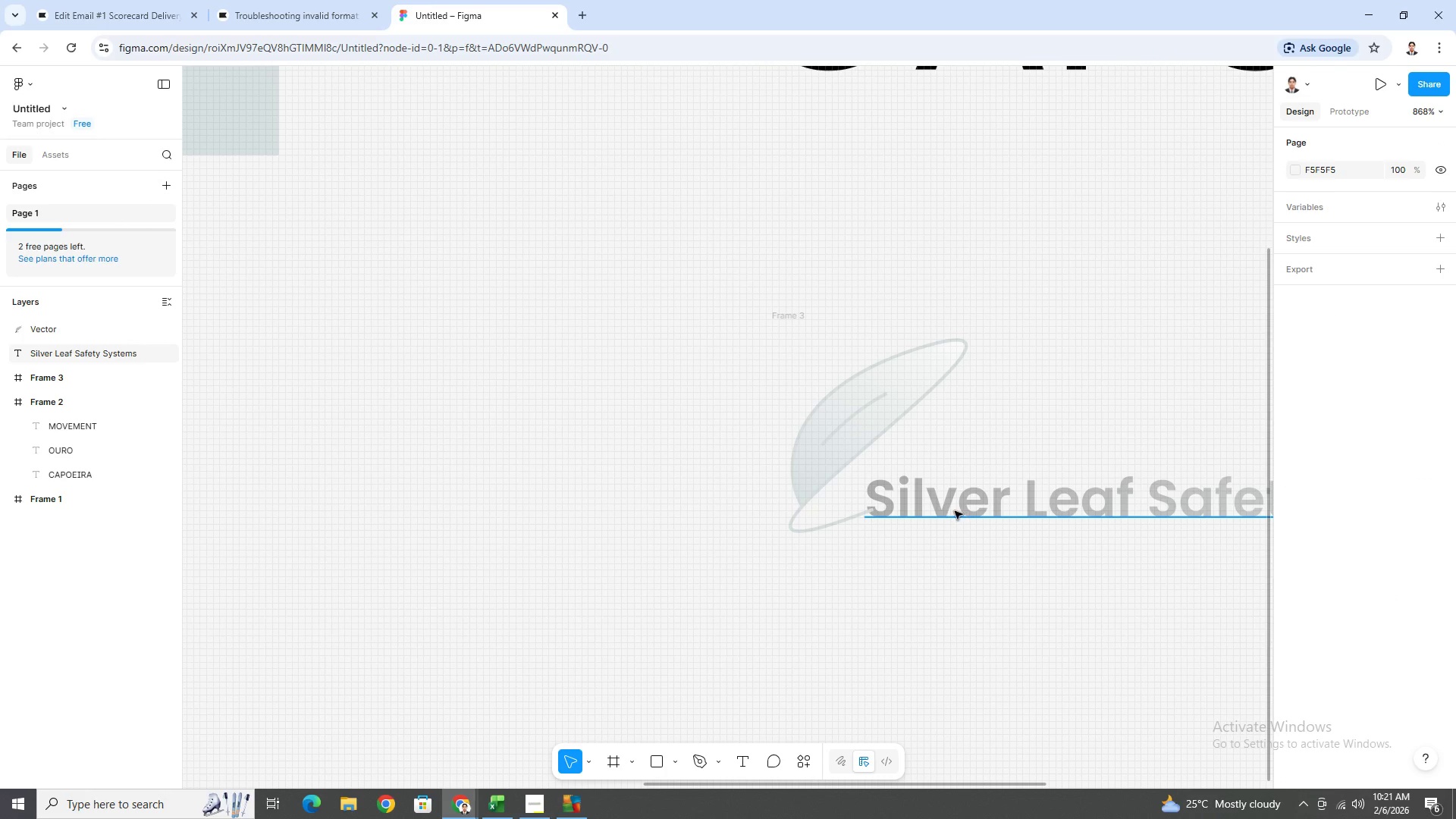 
scroll: coordinate [548, 566], scroll_direction: up, amount: 5.0
 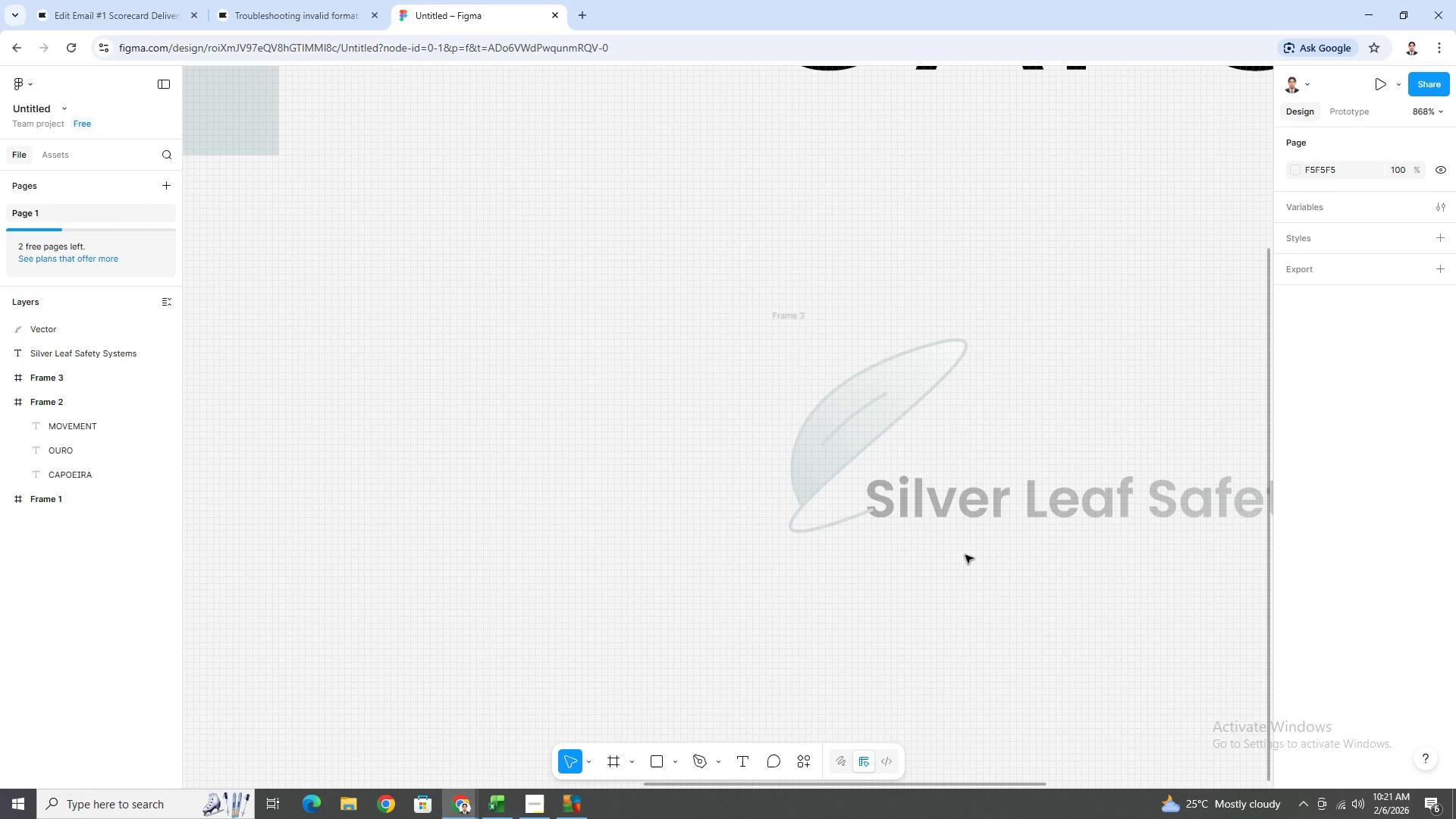 
left_click([956, 510])
 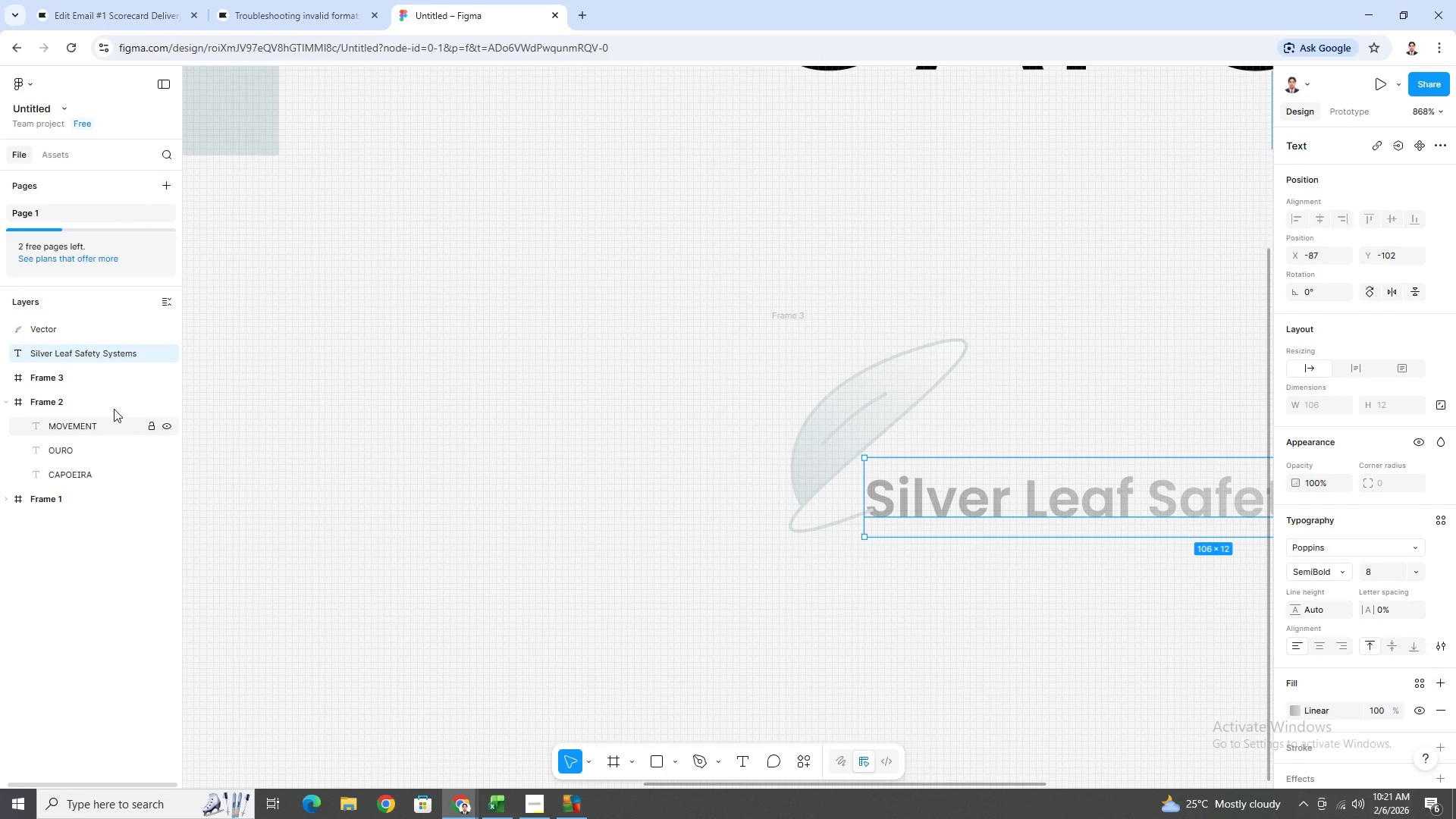 
left_click_drag(start_coordinate=[95, 353], to_coordinate=[94, 326])
 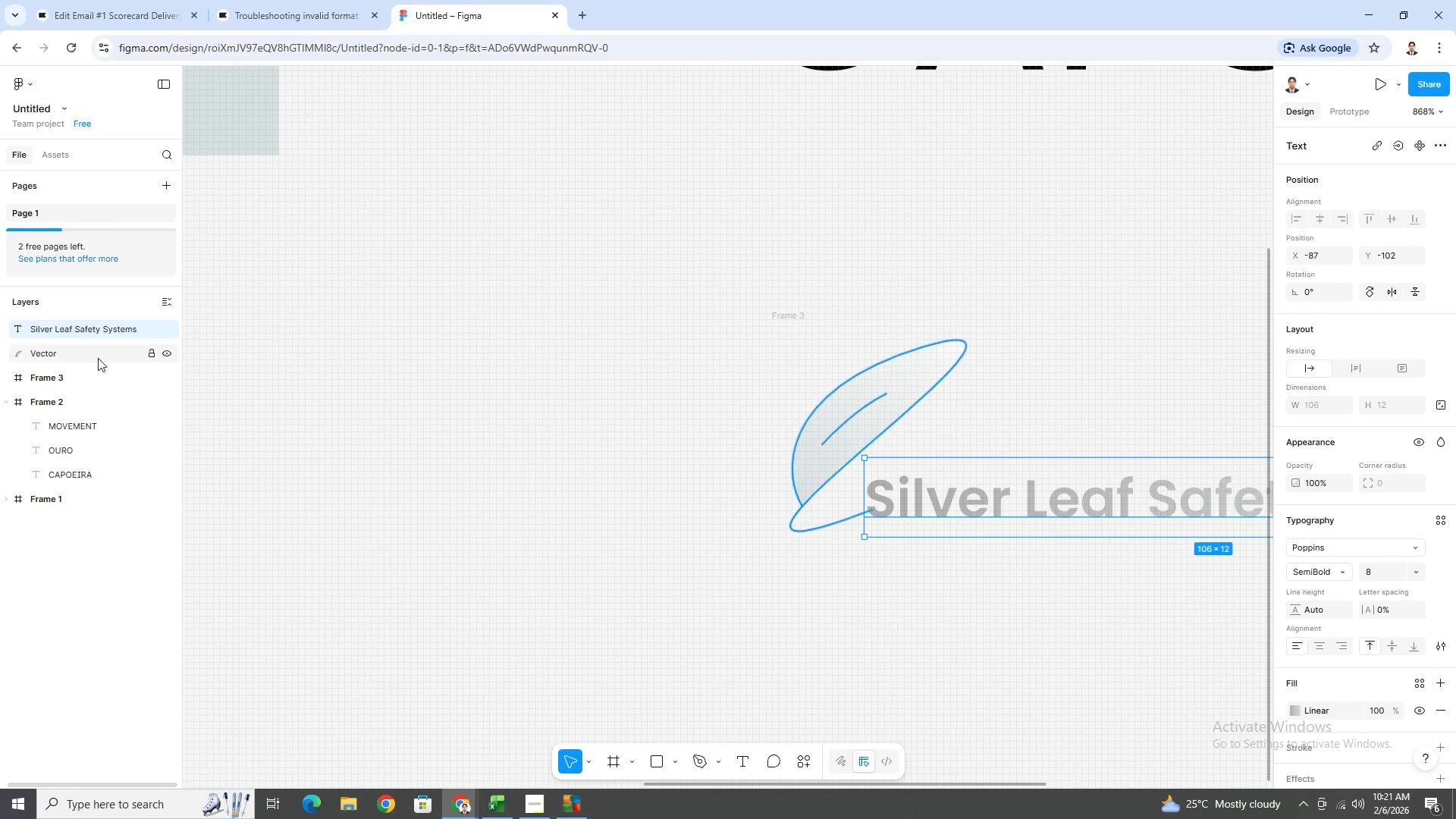 
scroll: coordinate [103, 373], scroll_direction: up, amount: 4.0
 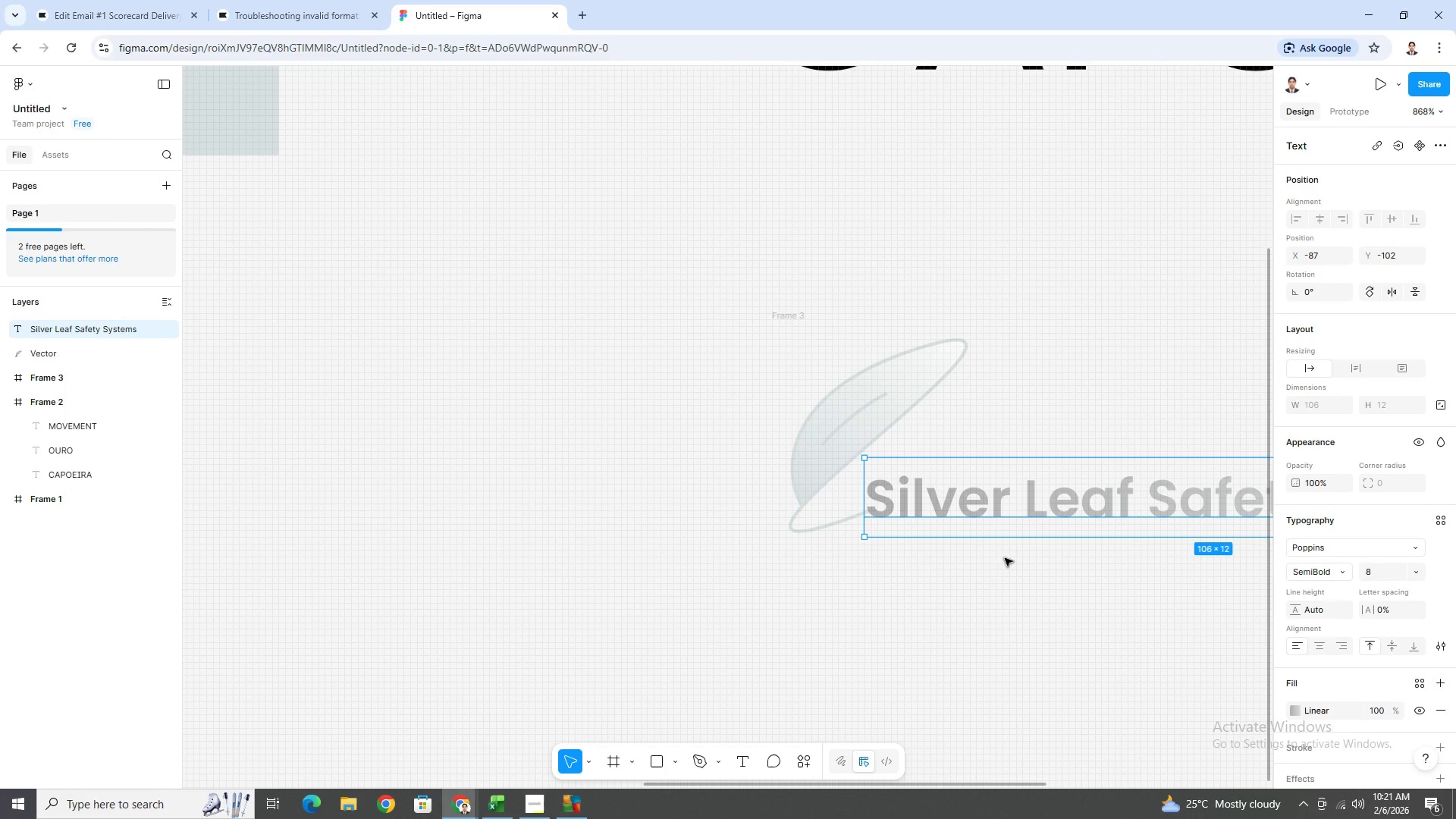 
left_click([1018, 577])
 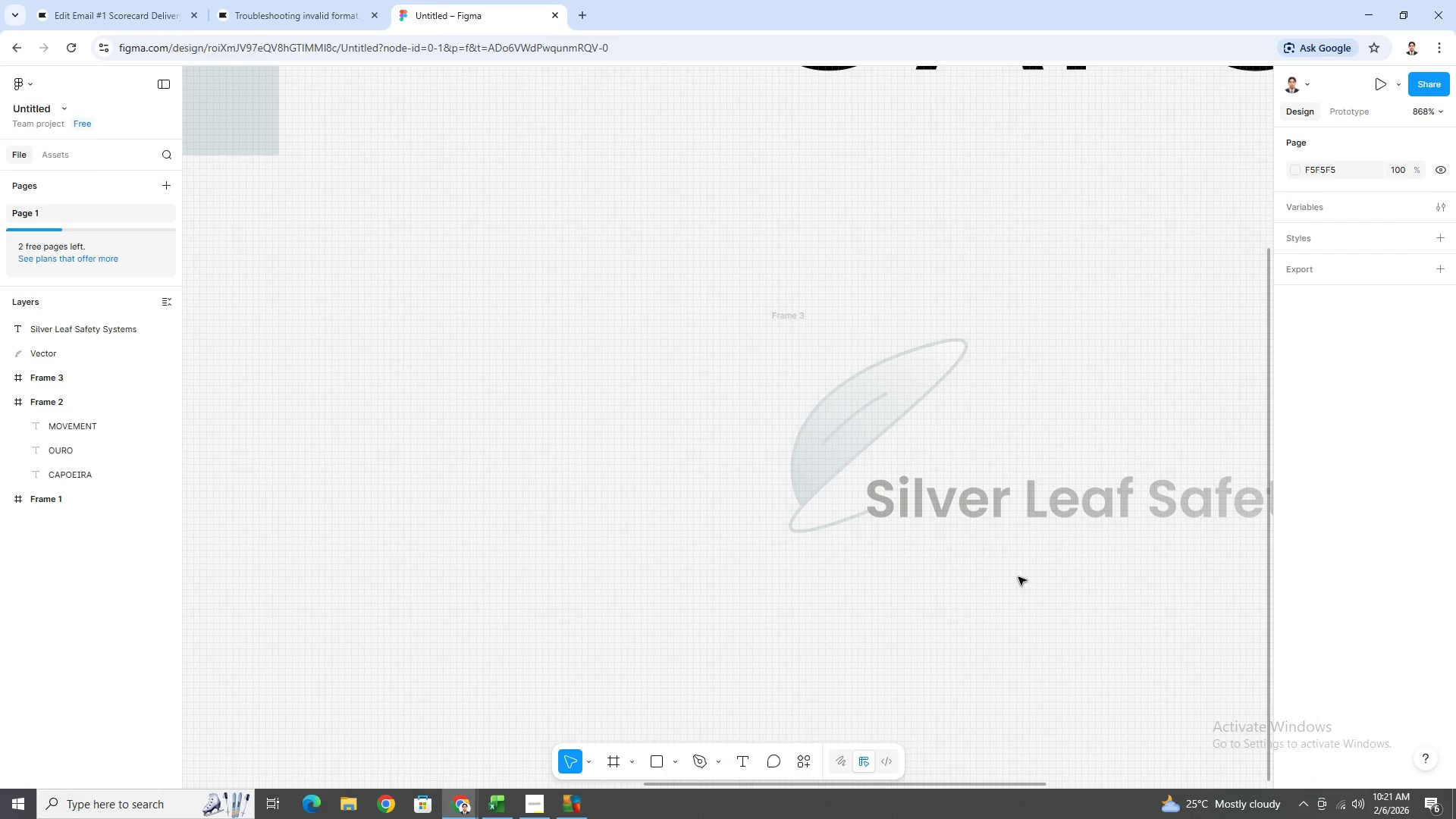 
hold_key(key=ControlLeft, duration=1.5)
 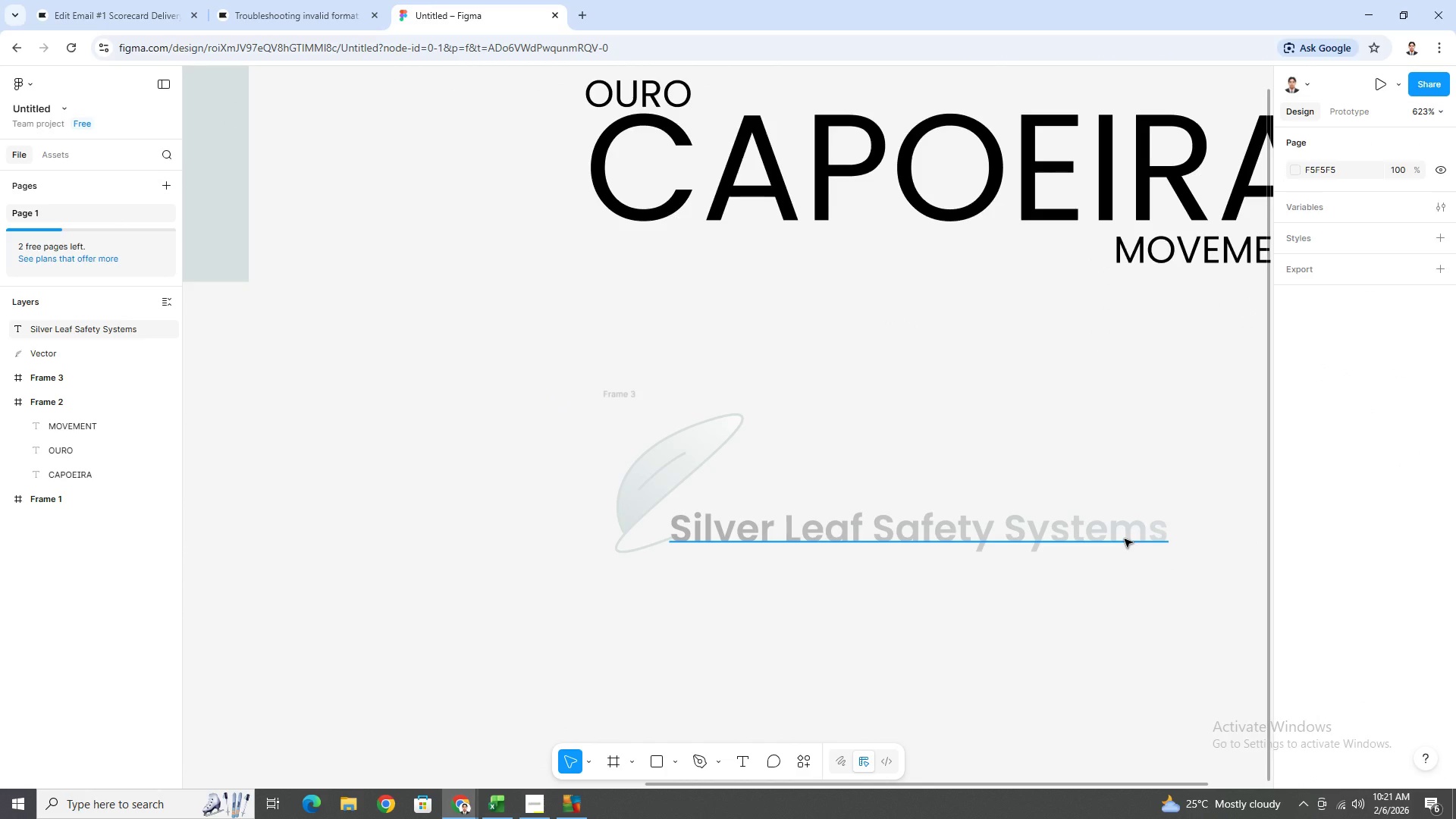 
key(Control+ControlLeft)
 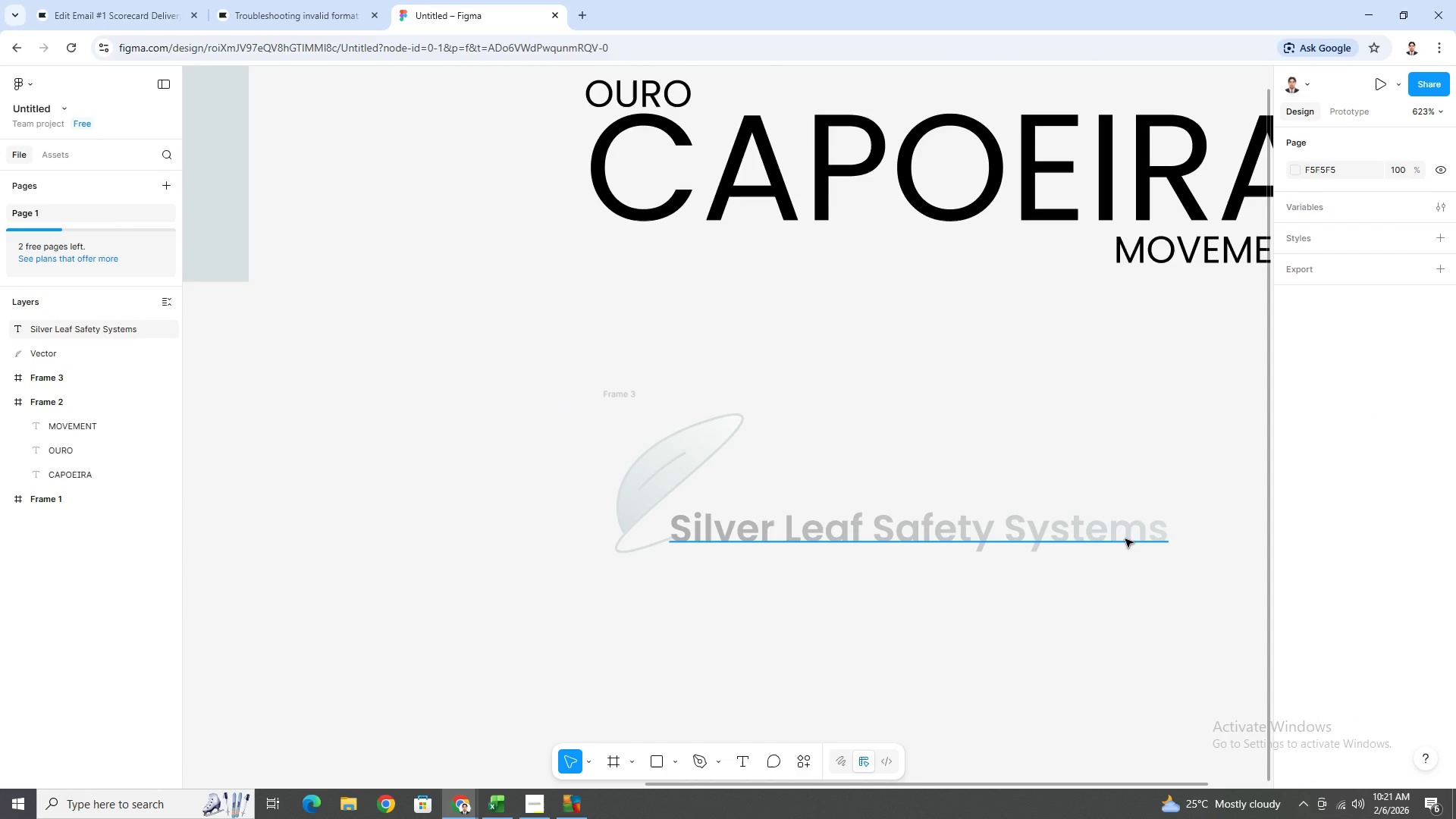 
left_click([1125, 539])
 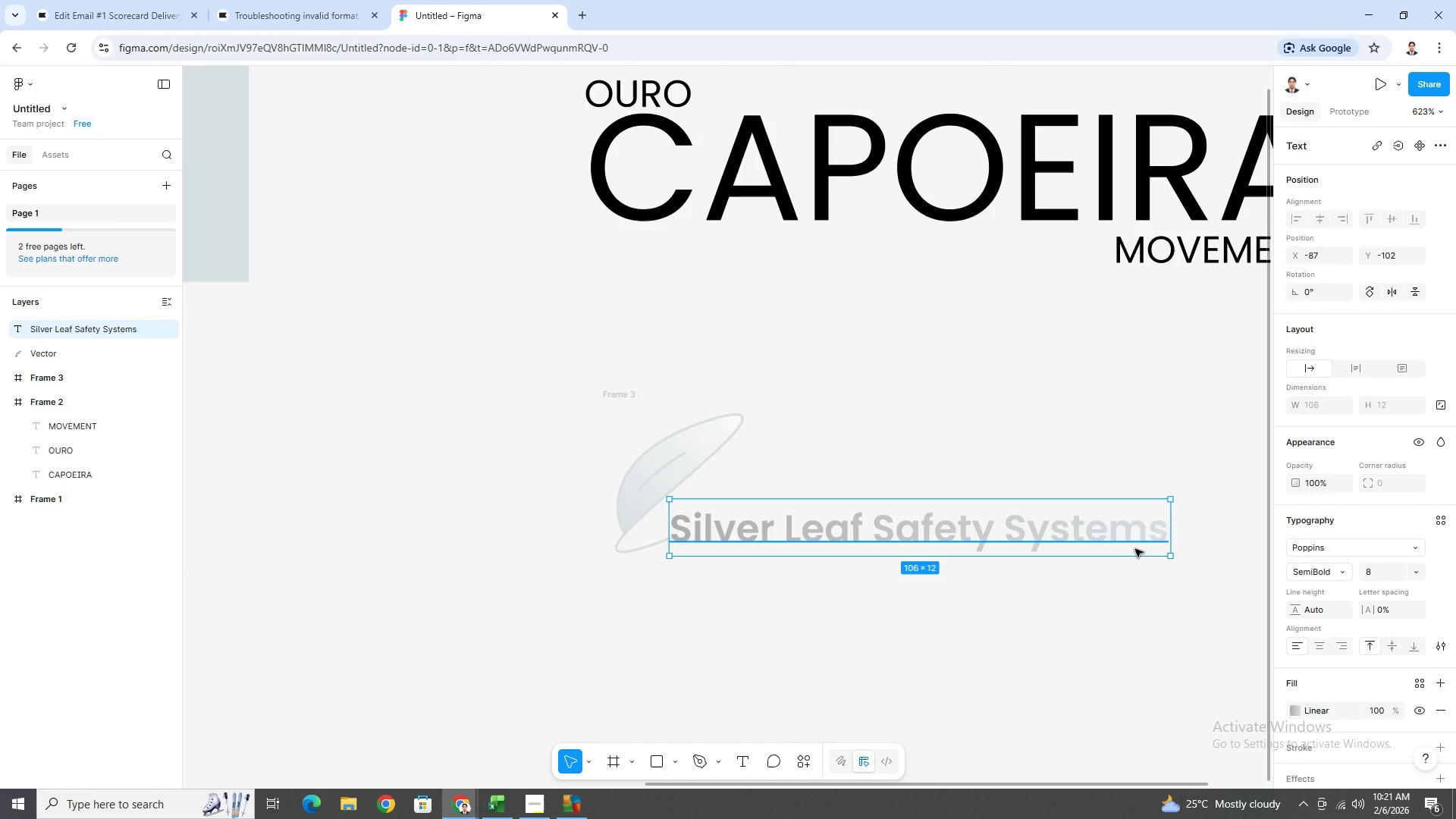 
scroll: coordinate [1225, 580], scroll_direction: down, amount: 2.0
 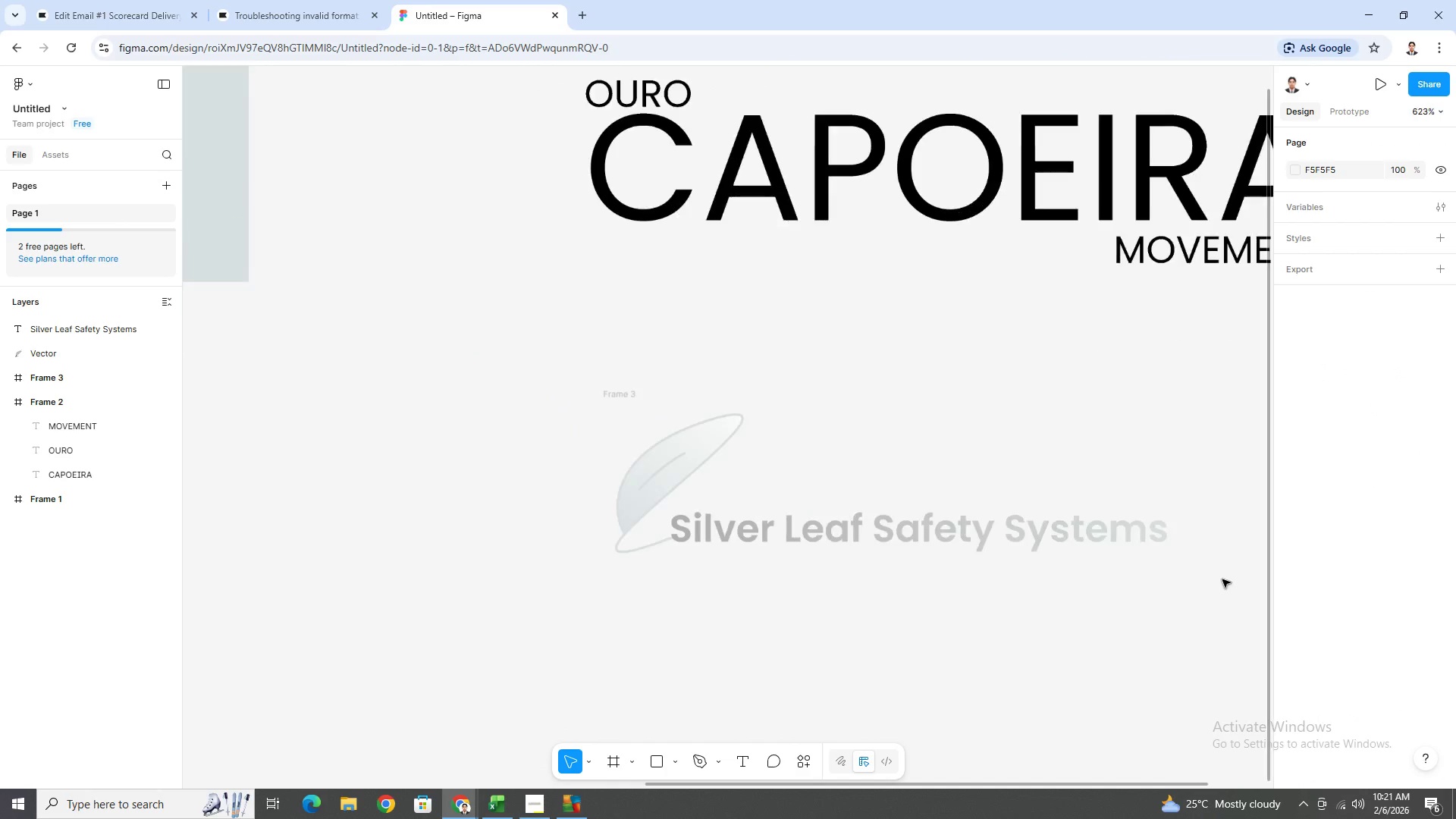 
wait(5.95)
 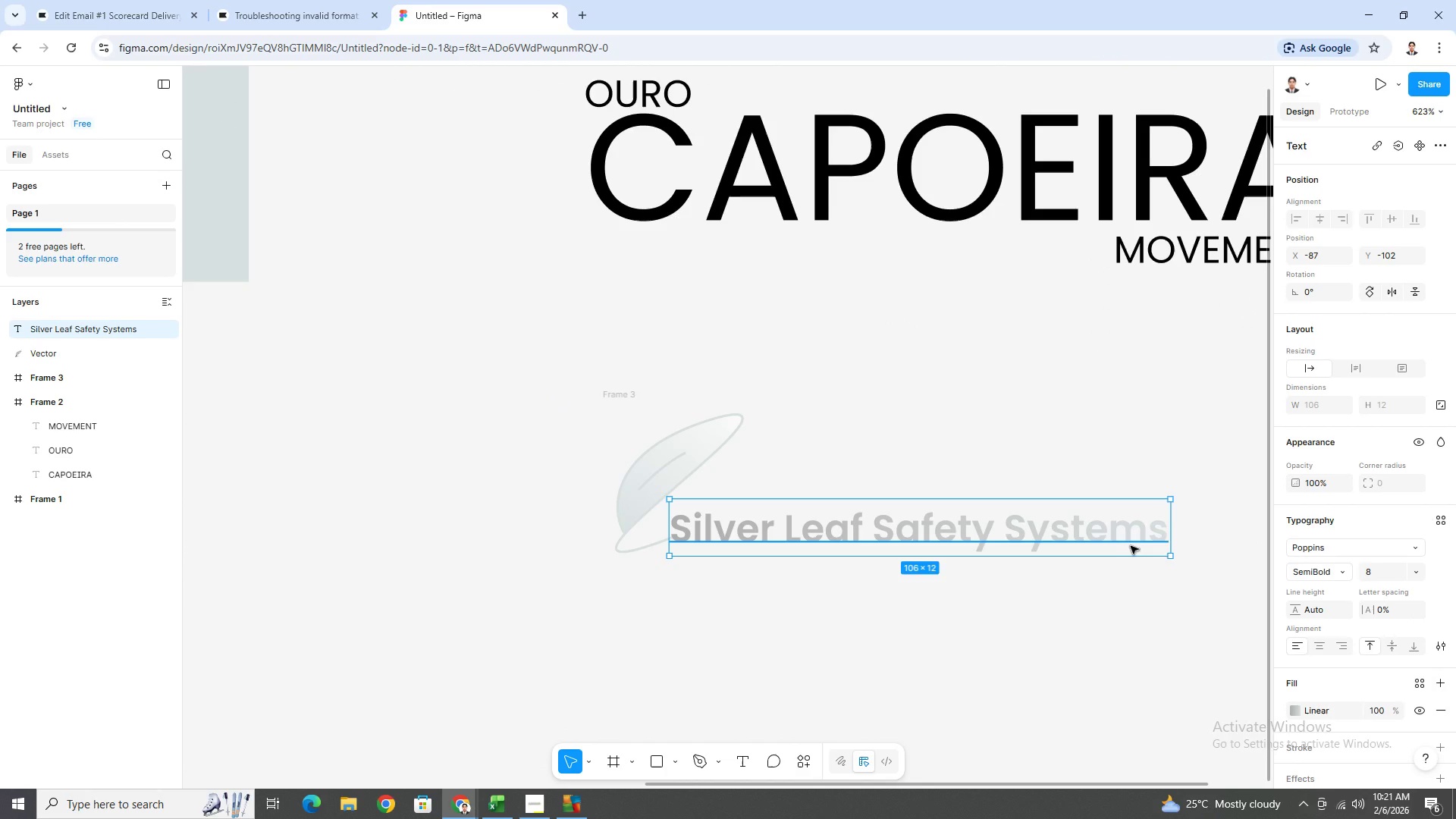 
key(Shift+ShiftLeft)
 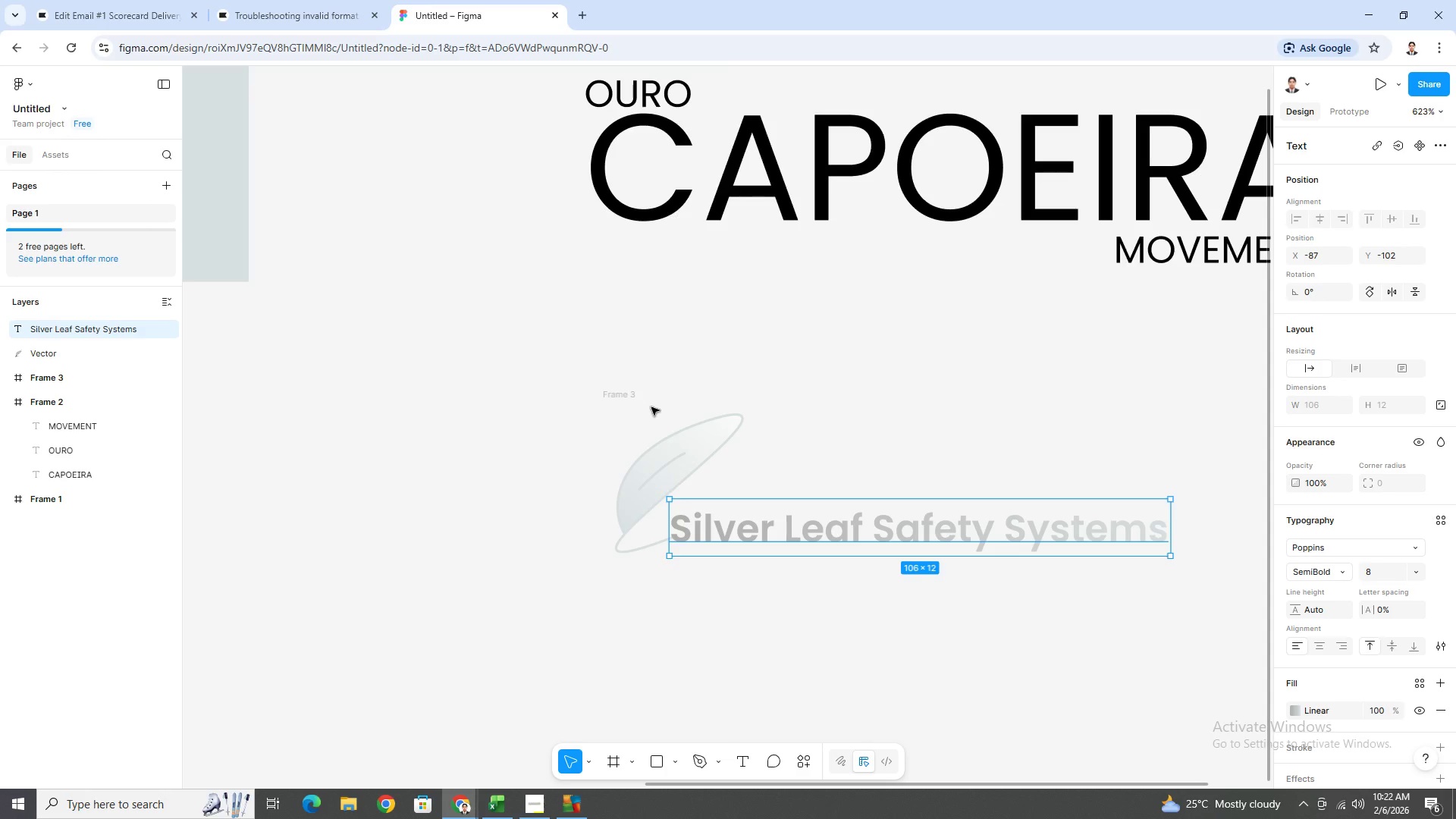 
left_click([71, 358])
 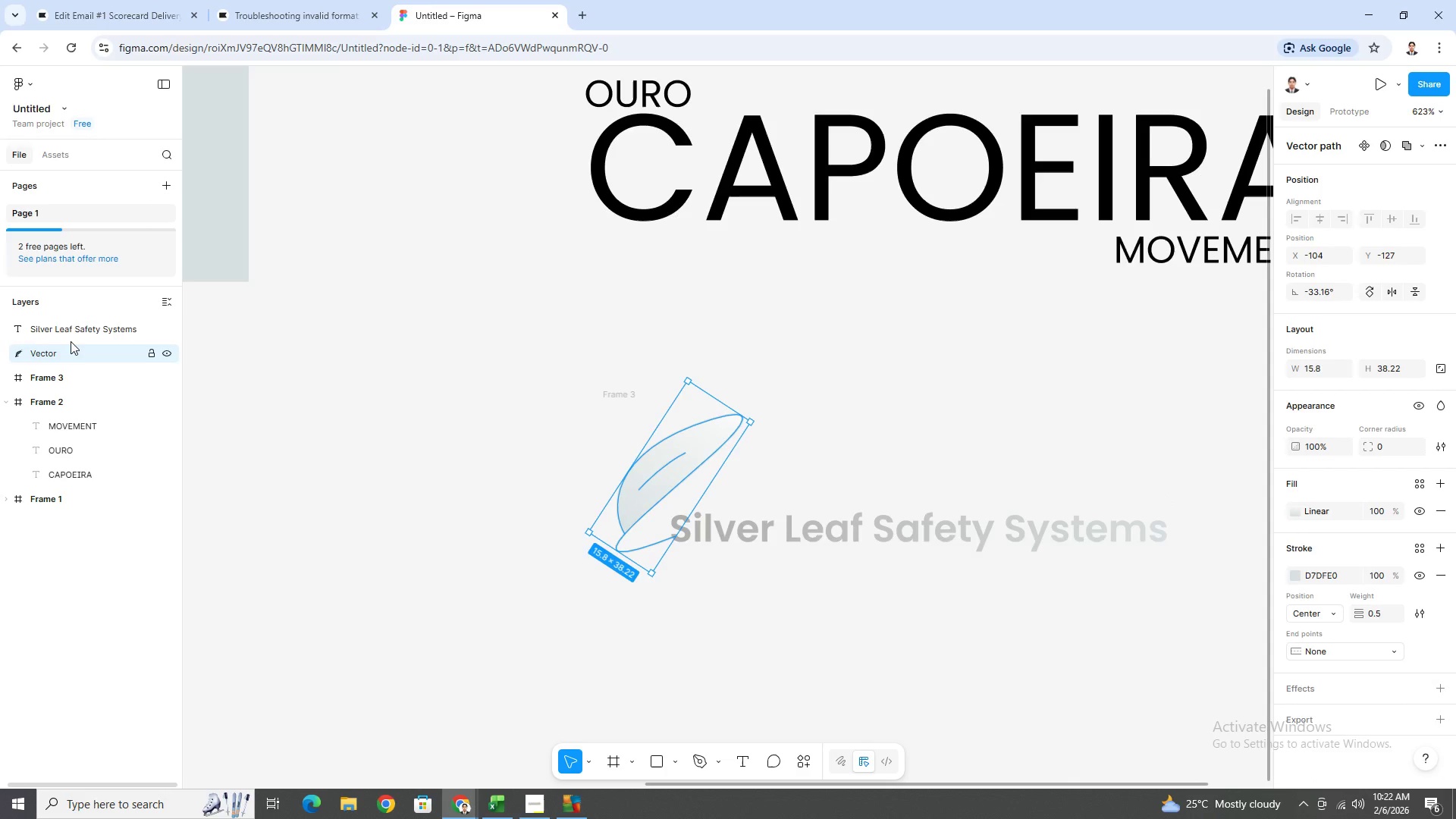 
hold_key(key=ShiftLeft, duration=0.44)
left_click([69, 334])
 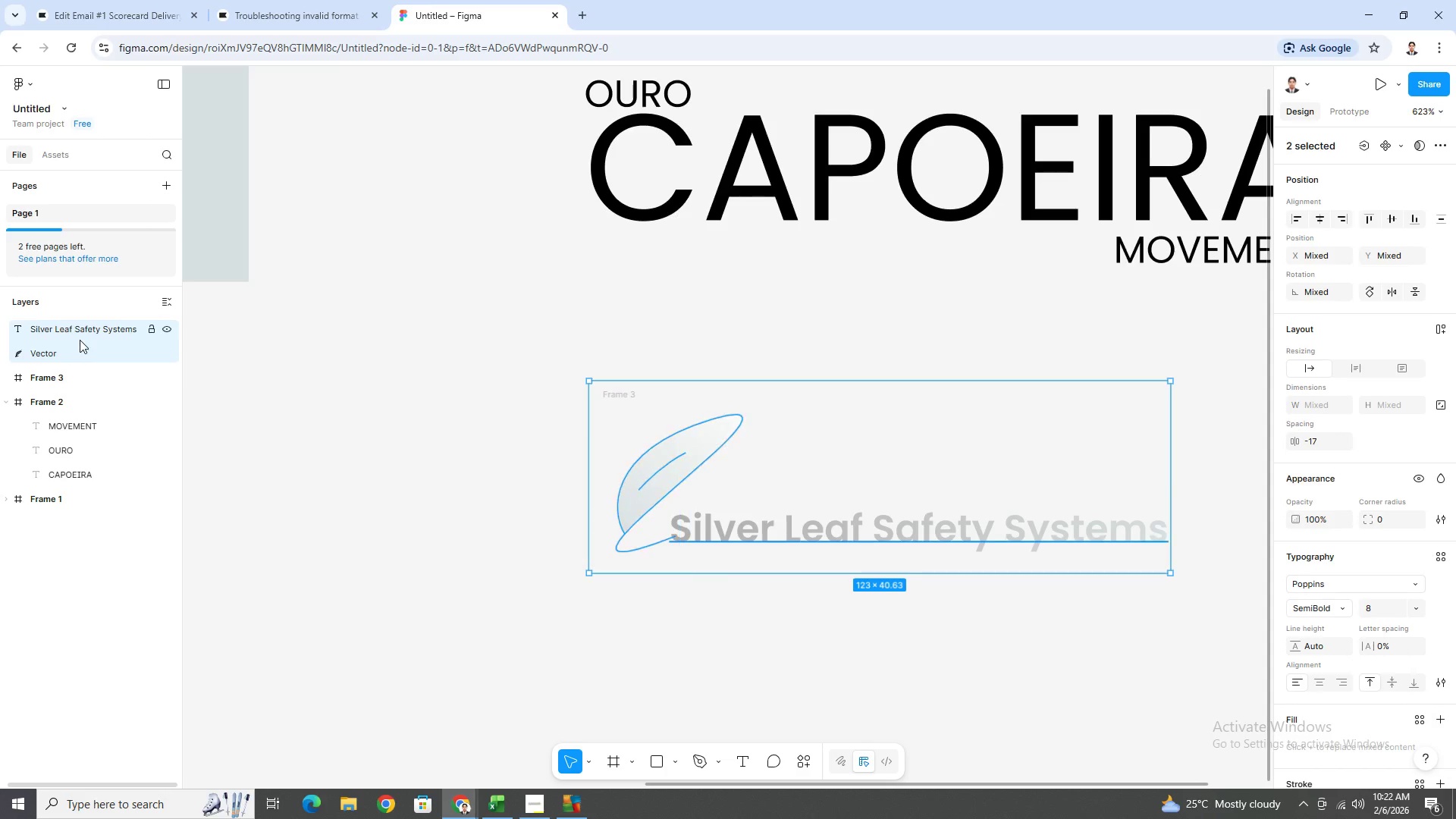 
left_click_drag(start_coordinate=[80, 337], to_coordinate=[83, 381])
 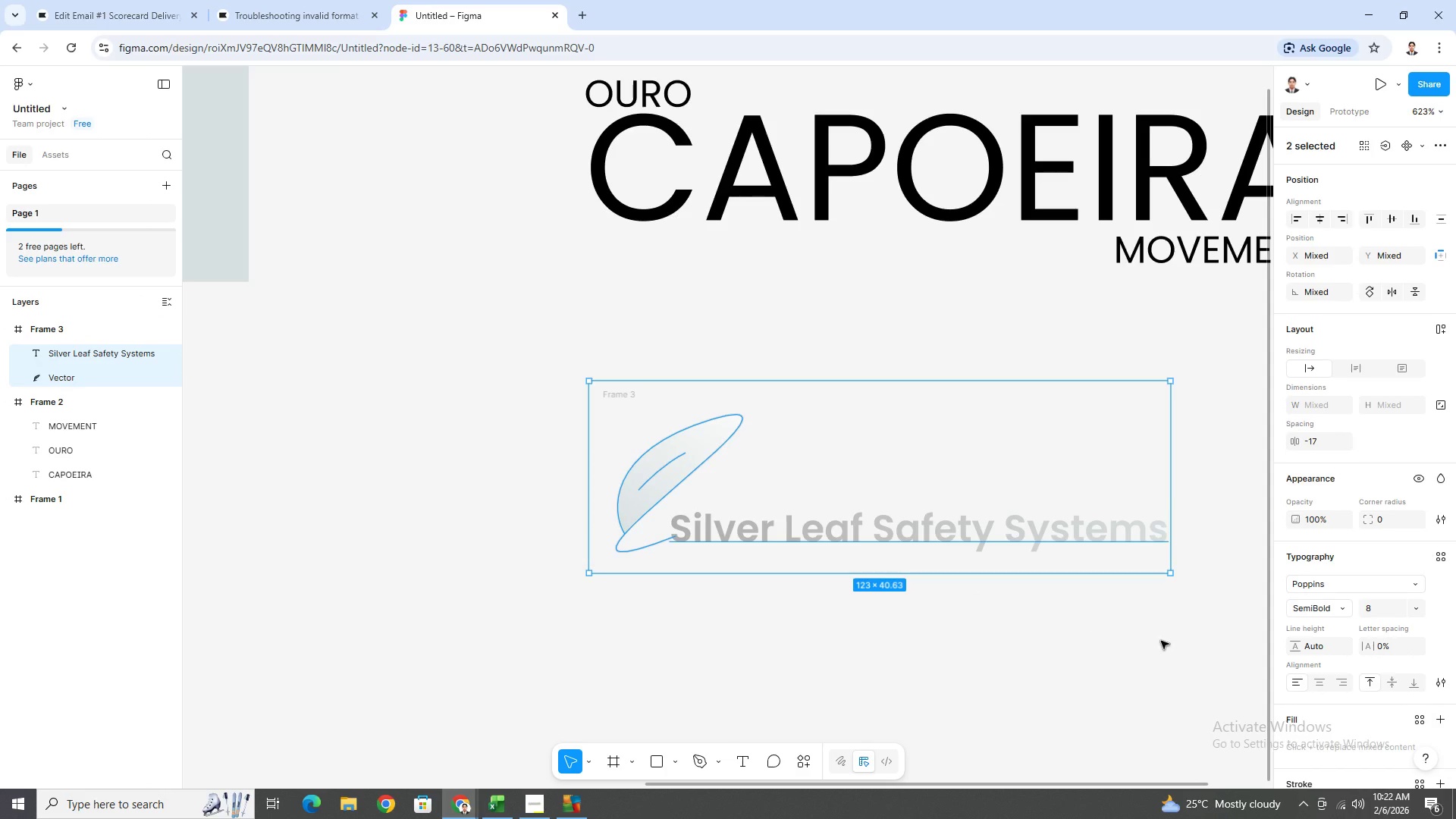 
left_click([1147, 613])
 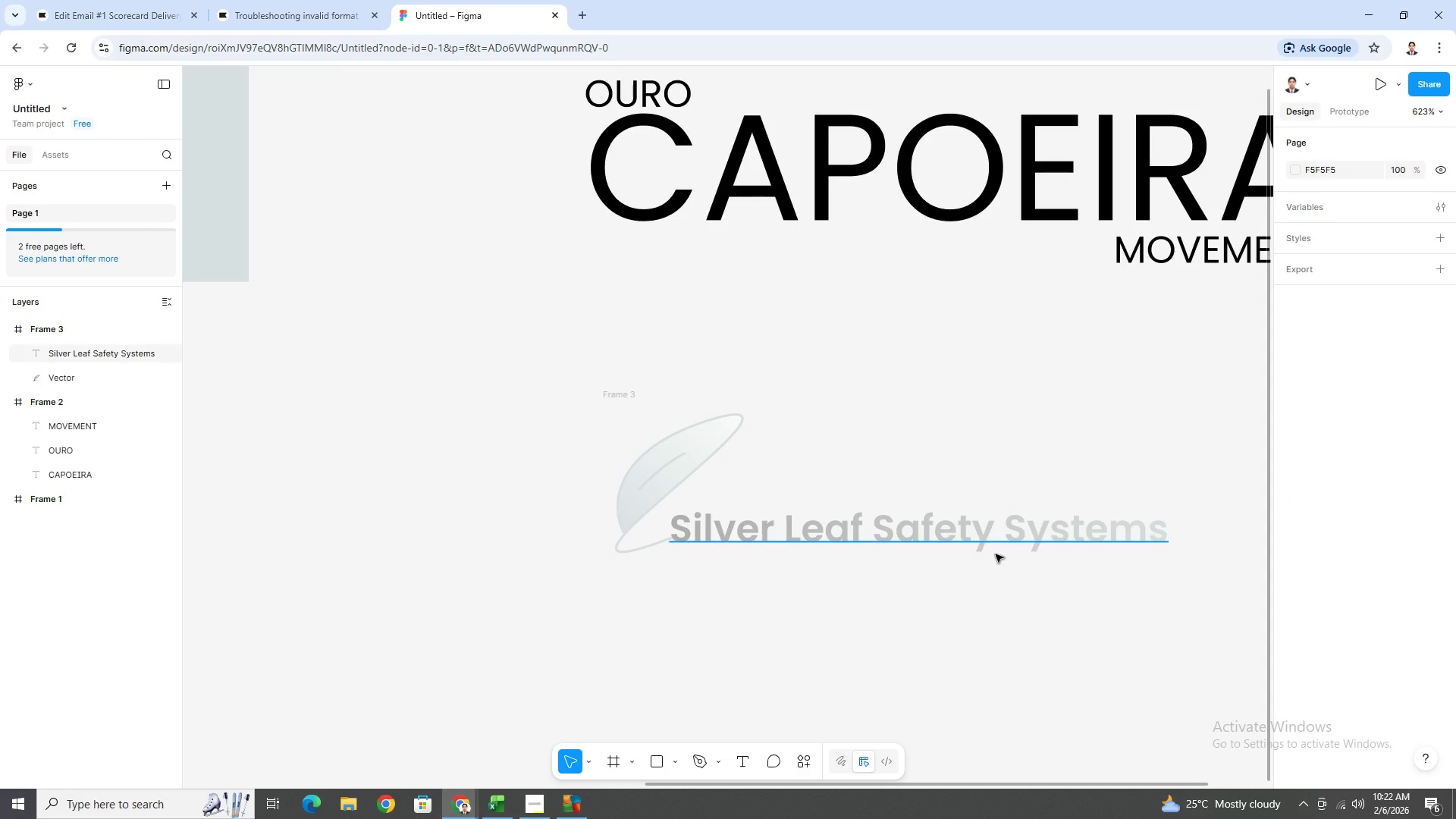 
left_click([996, 552])
 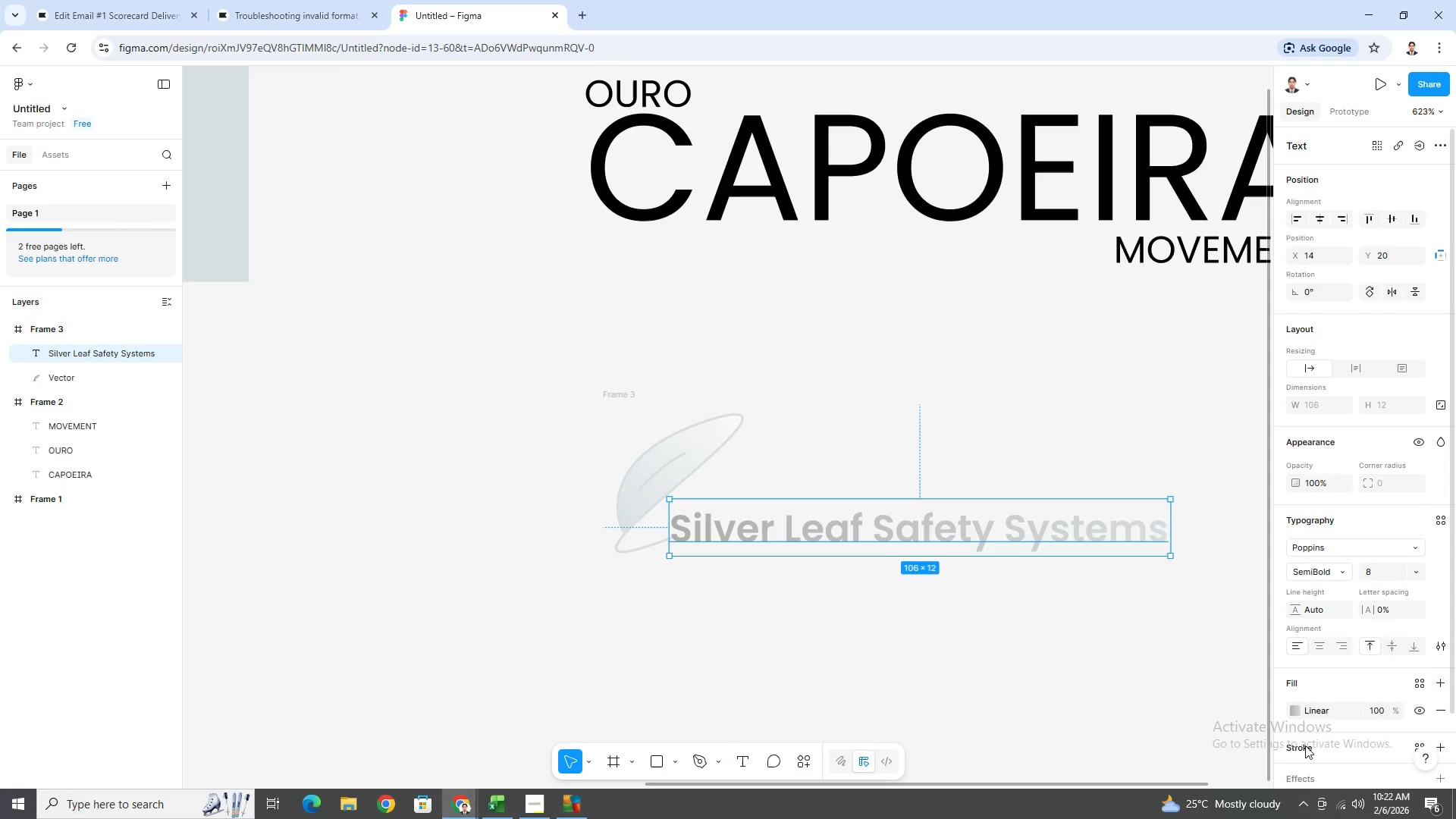 
scroll: coordinate [1338, 705], scroll_direction: down, amount: 7.0
 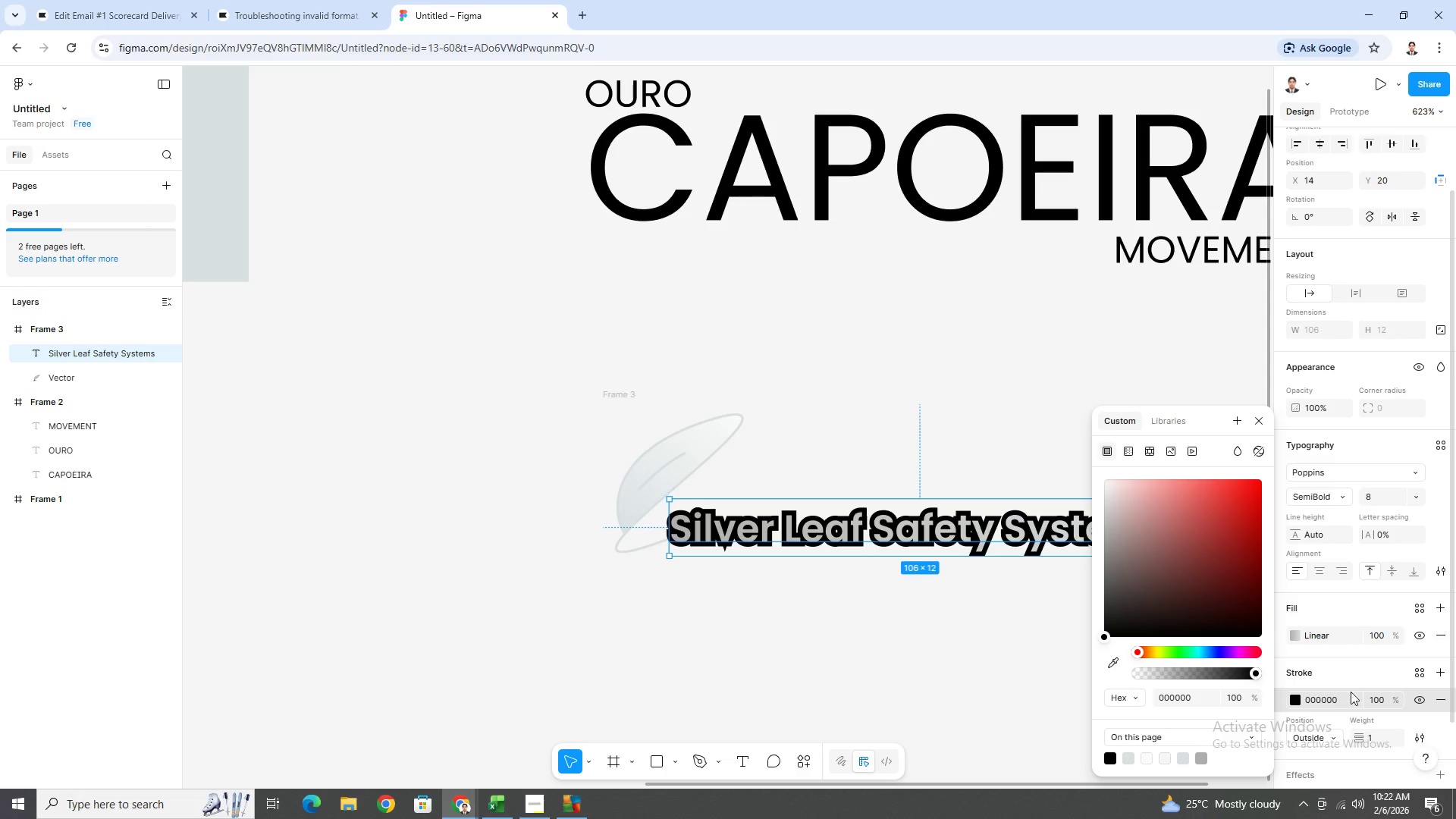 
left_click_drag(start_coordinate=[1363, 738], to_coordinate=[725, 429])
 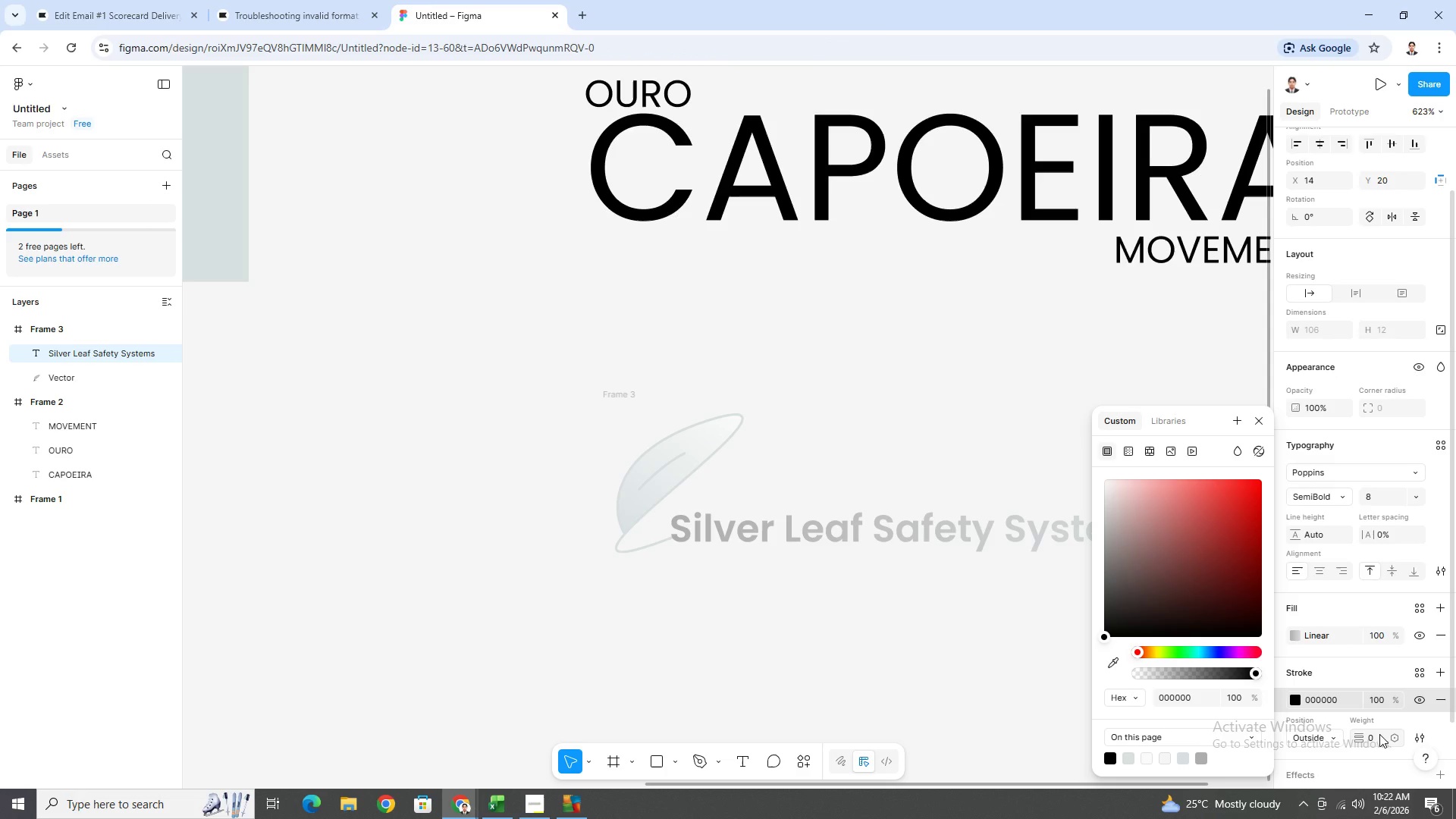 
left_click([1379, 734])
 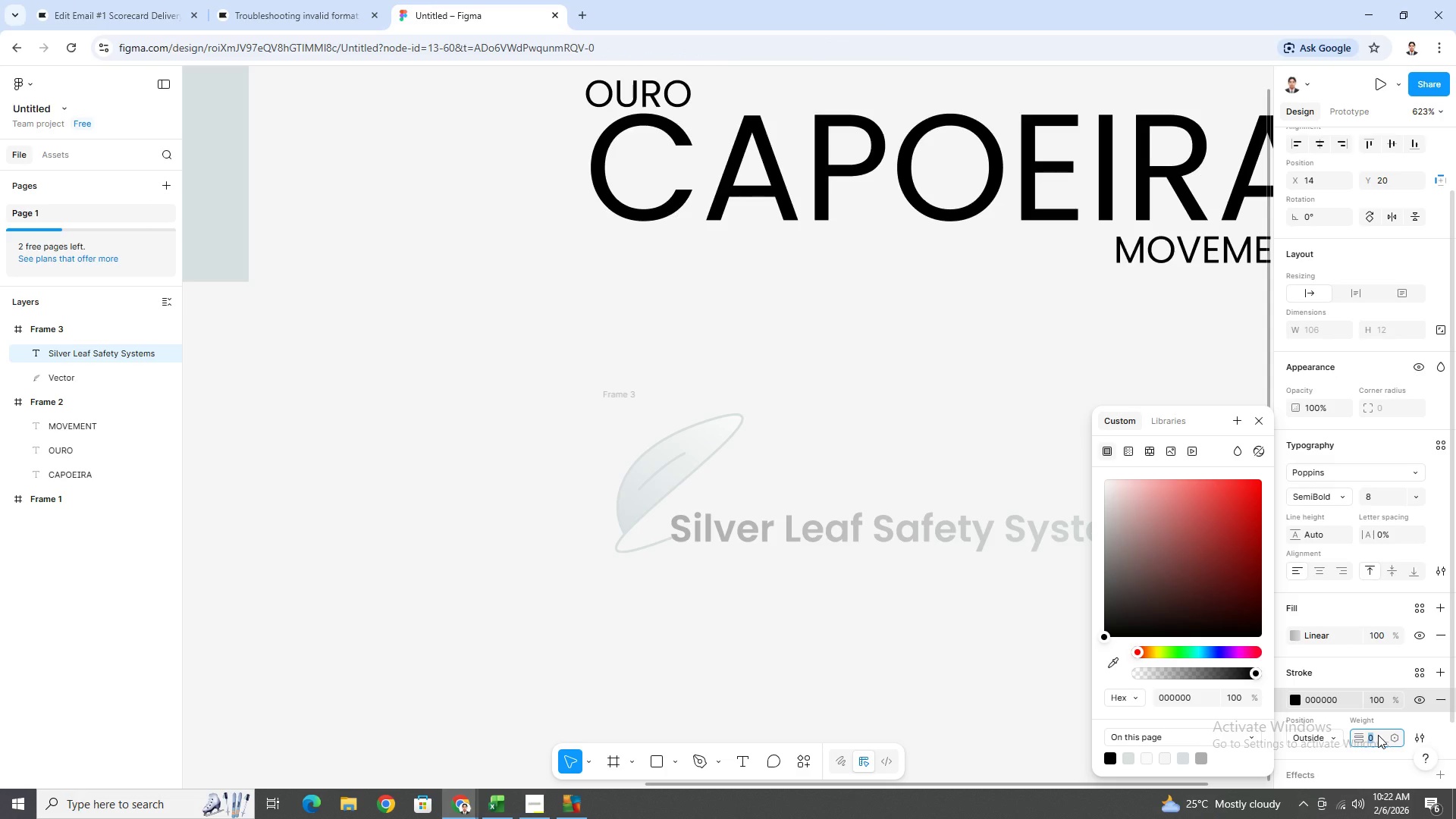 
key(1)
 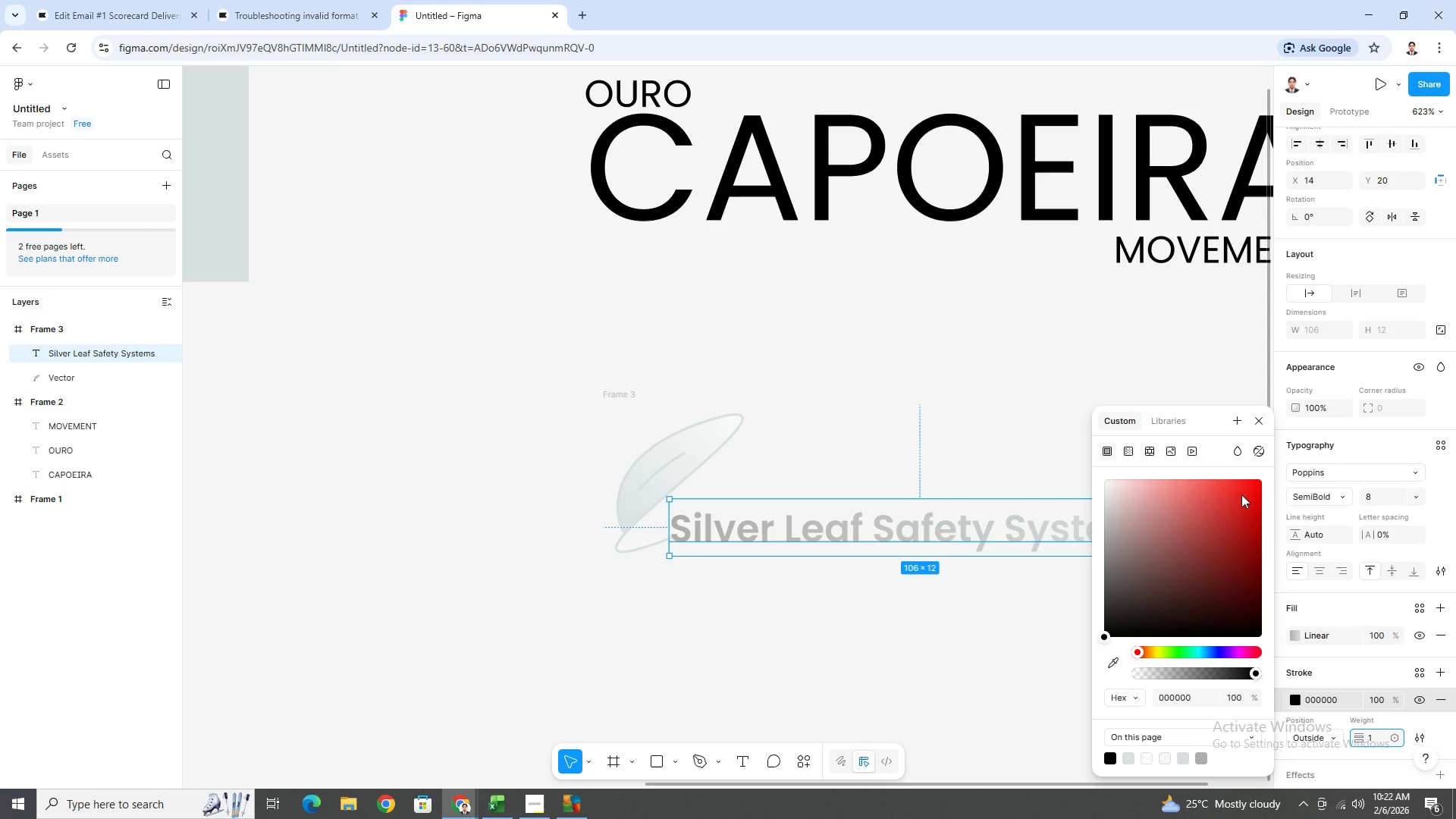 
double_click([1193, 374])
 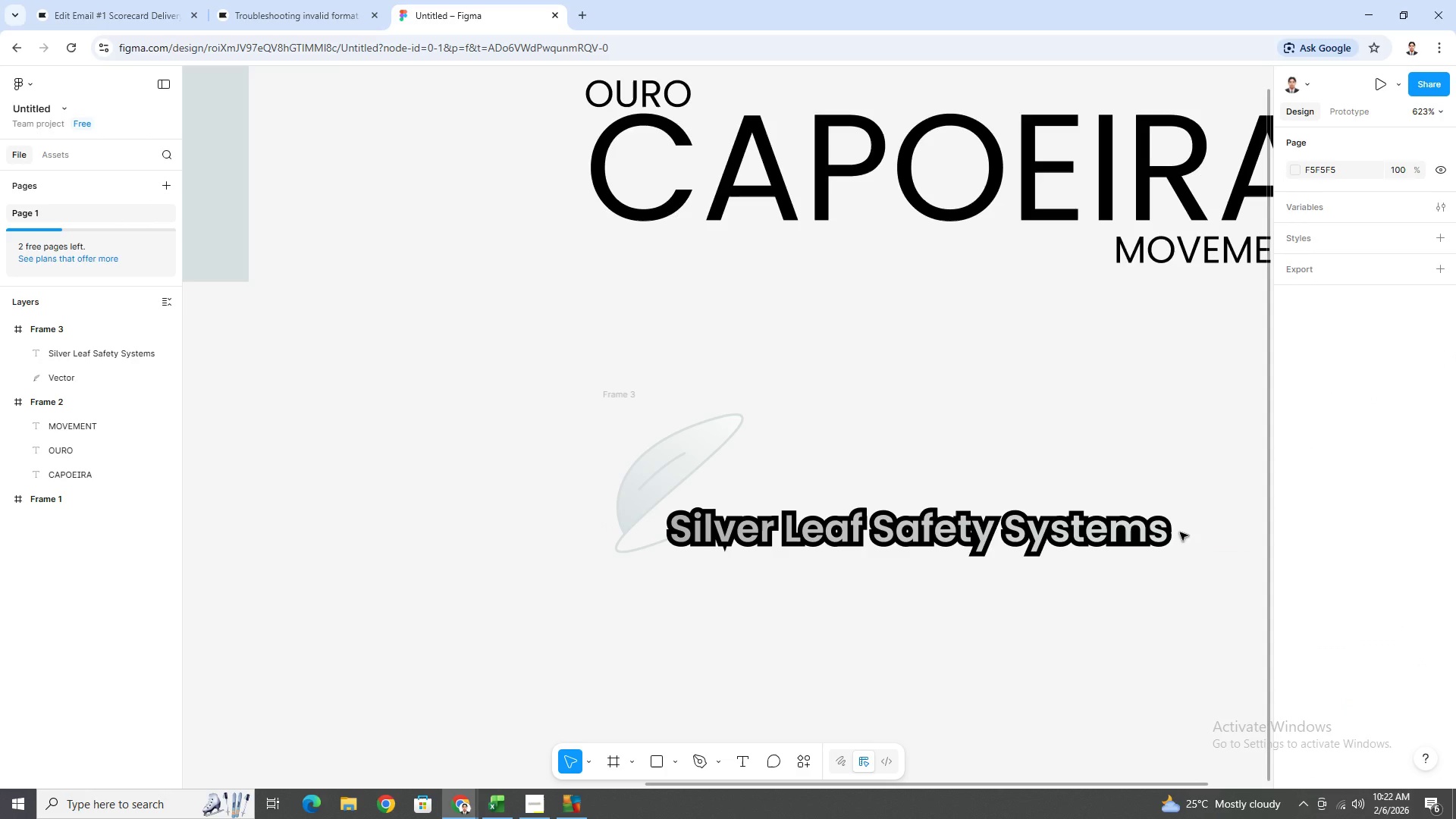 
key(Control+Z)
 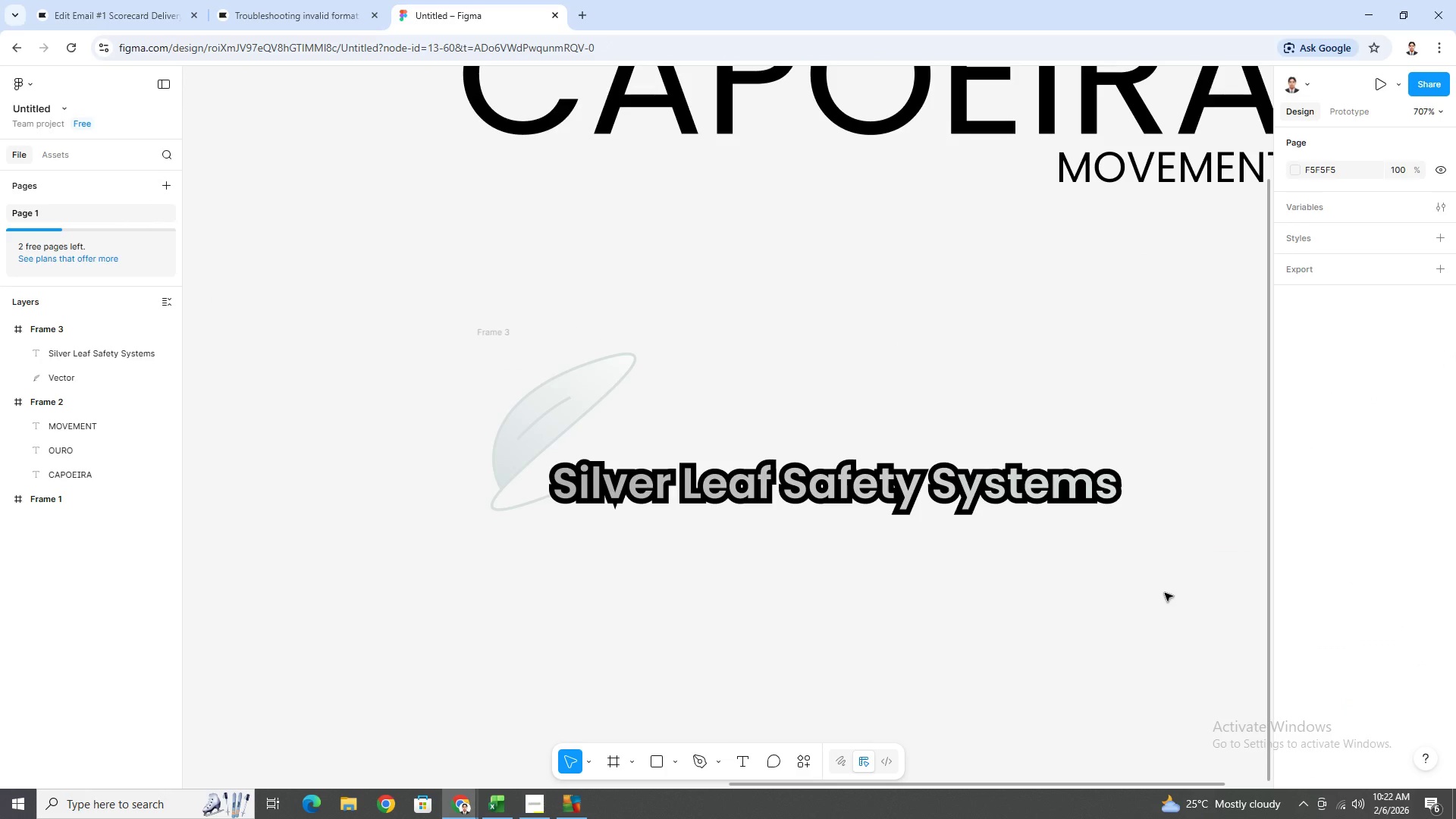 
scroll: coordinate [1191, 621], scroll_direction: none, amount: 0.0
 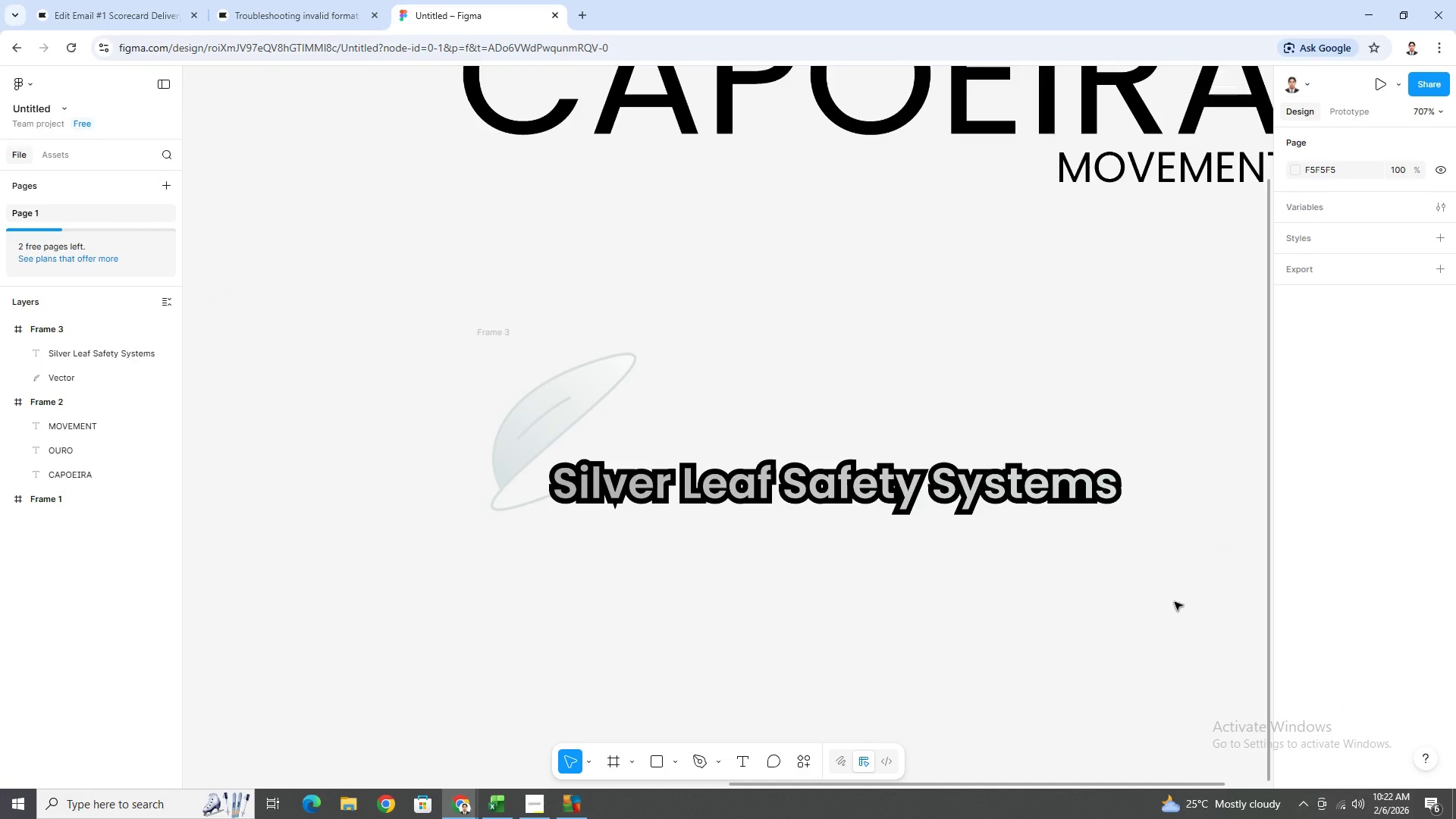 
key(Control+ControlLeft)
 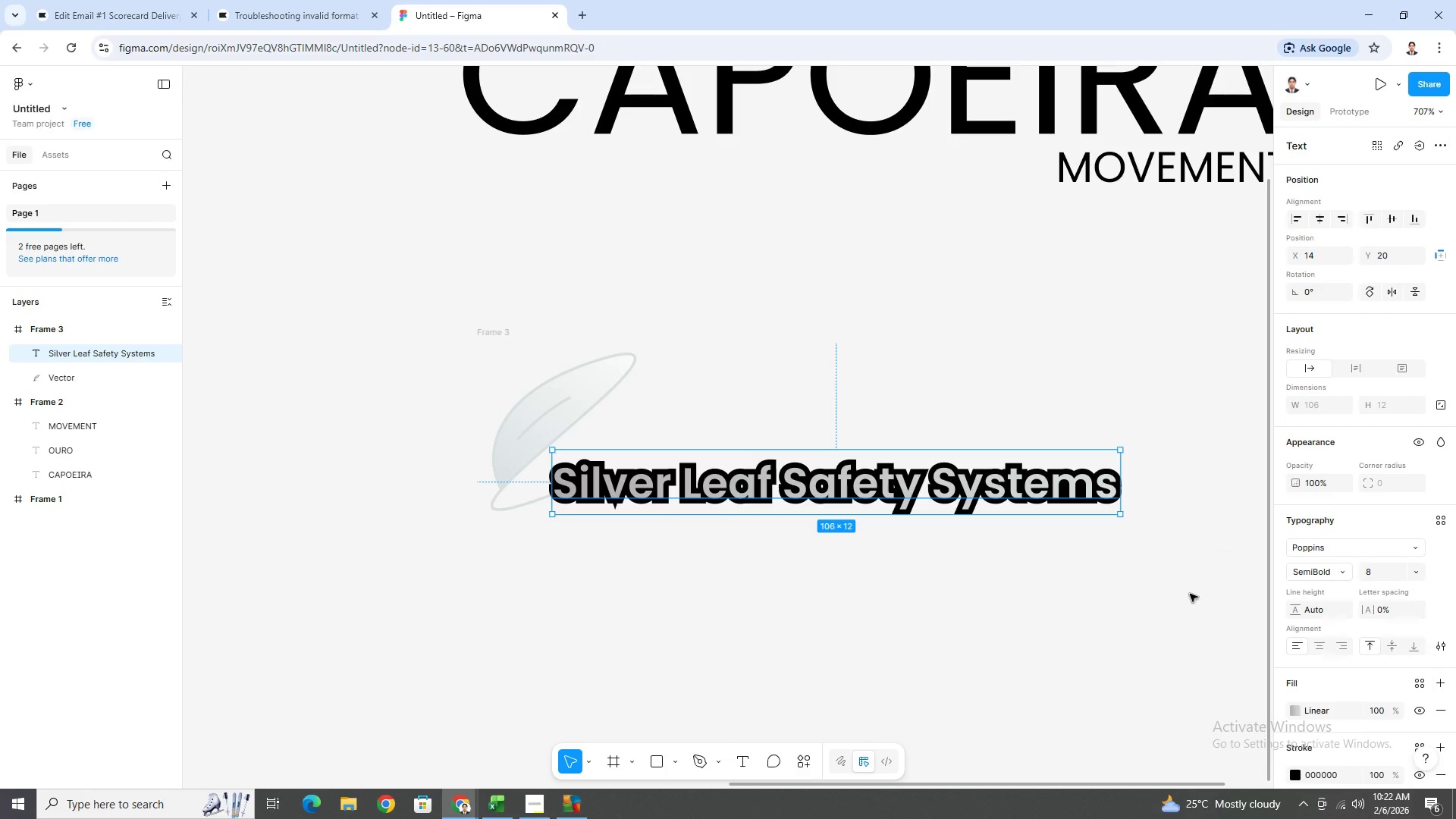 
key(Control+Z)
 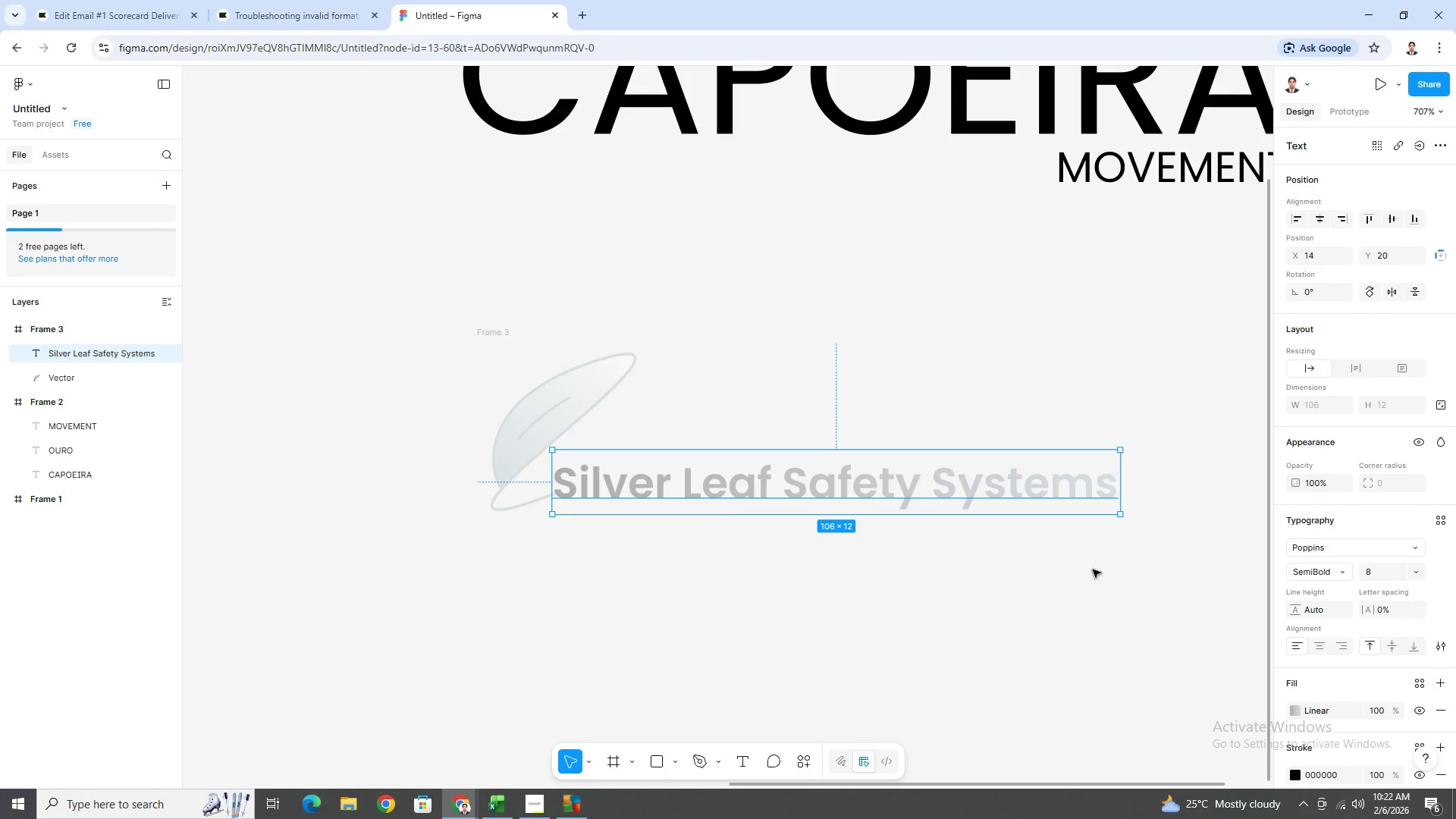 
hold_key(key=ControlLeft, duration=0.55)
 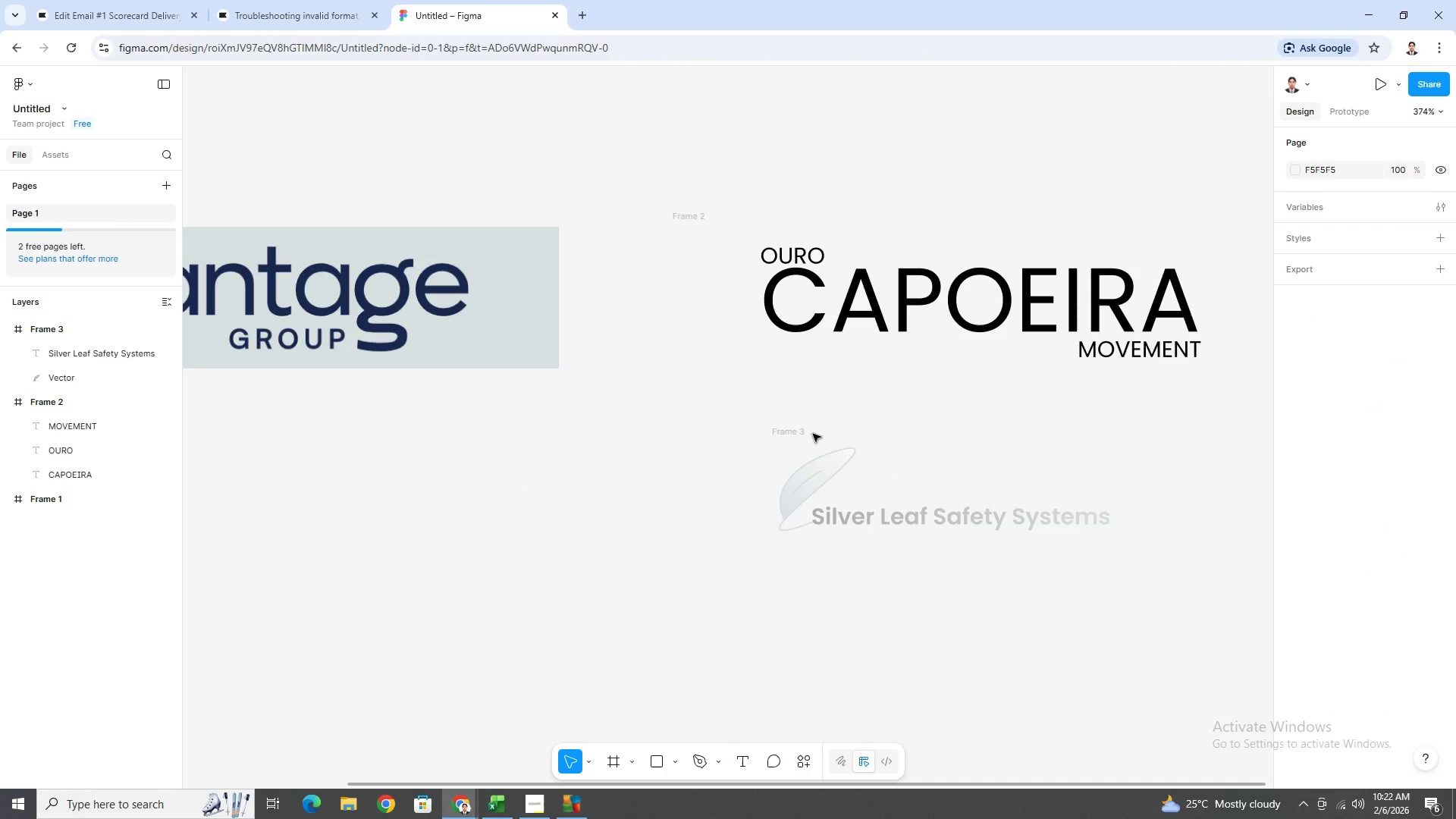 
left_click([1129, 563])
 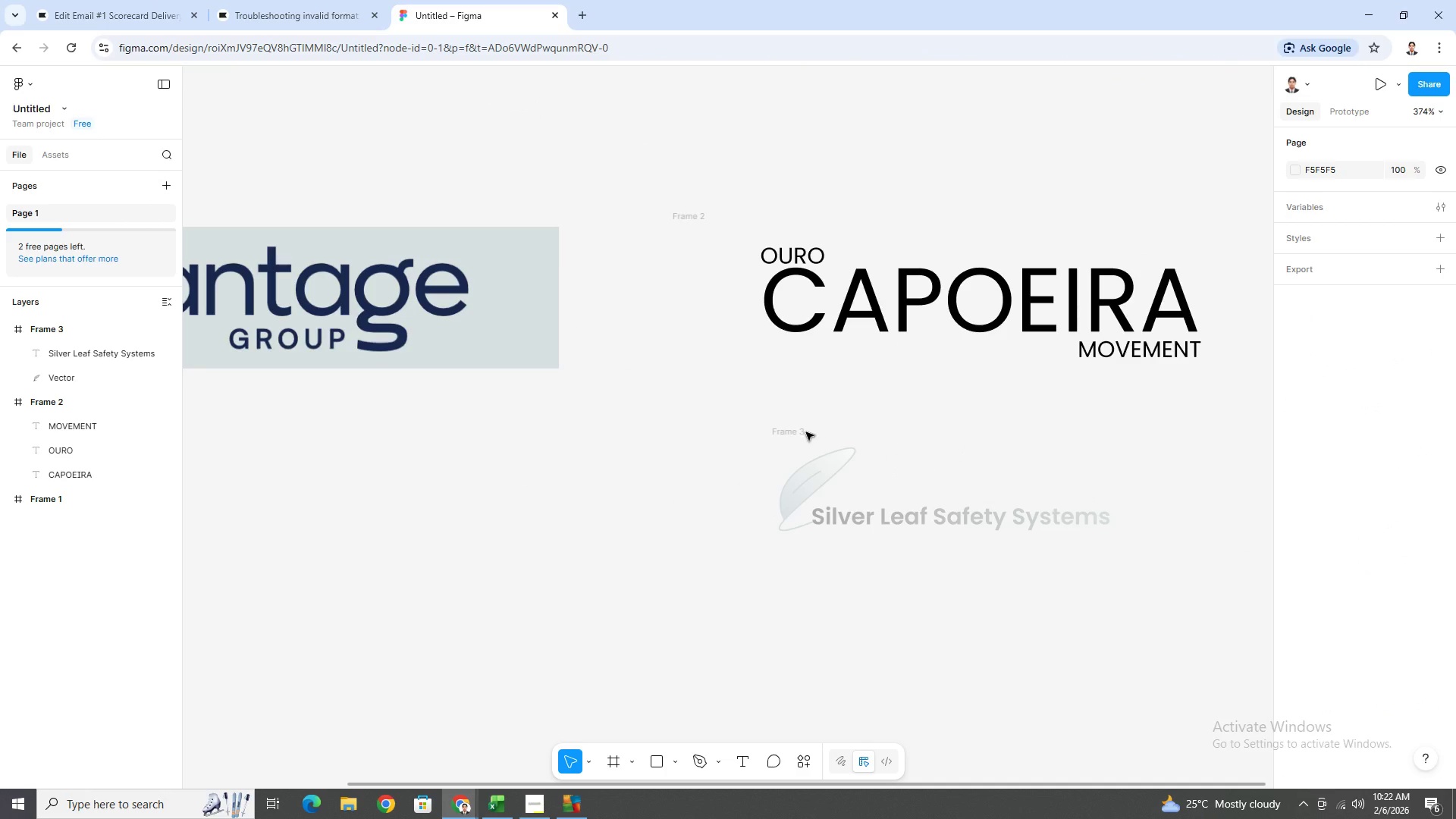 
scroll: coordinate [1103, 554], scroll_direction: down, amount: 5.0
 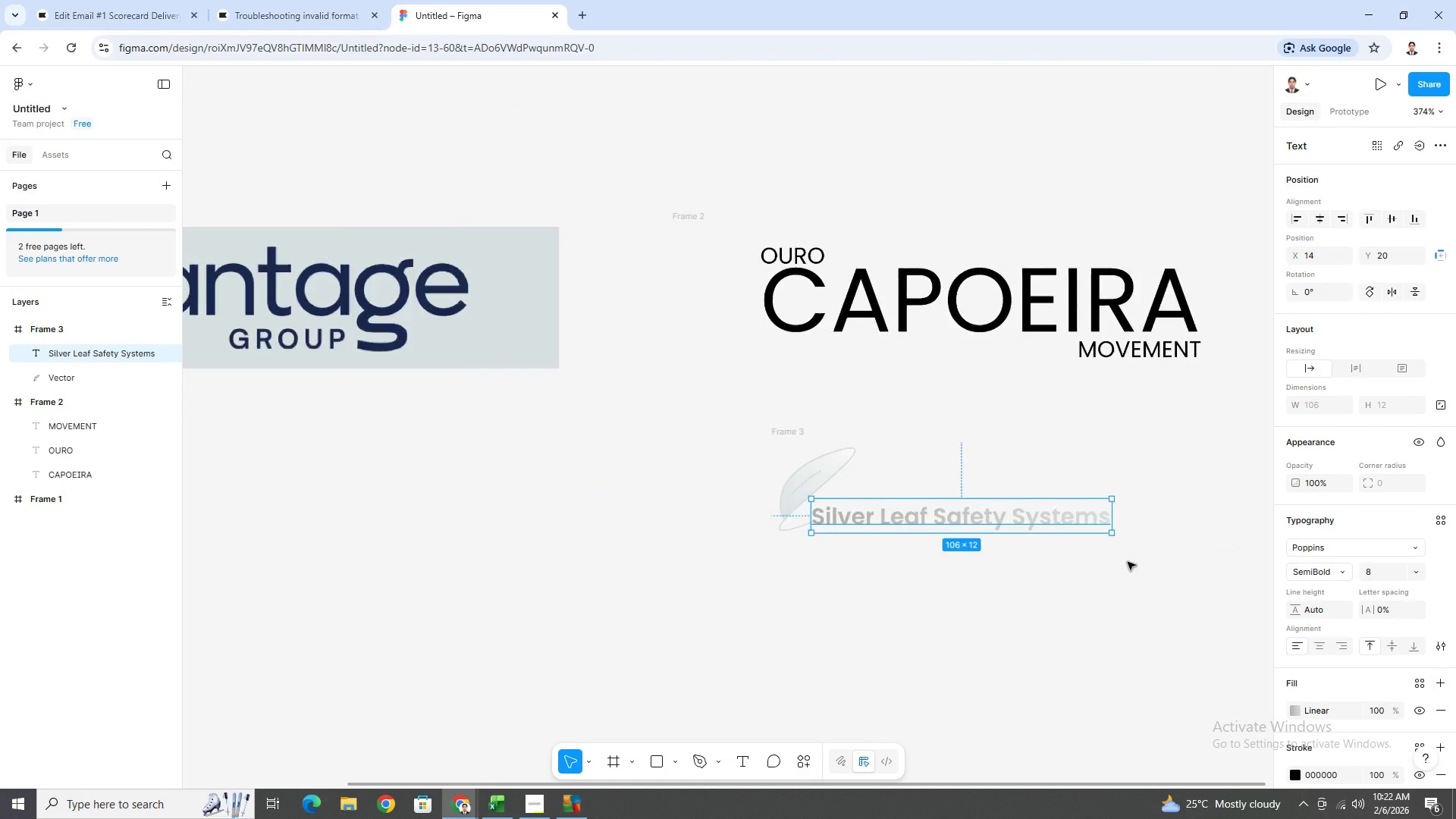 
left_click([803, 431])
 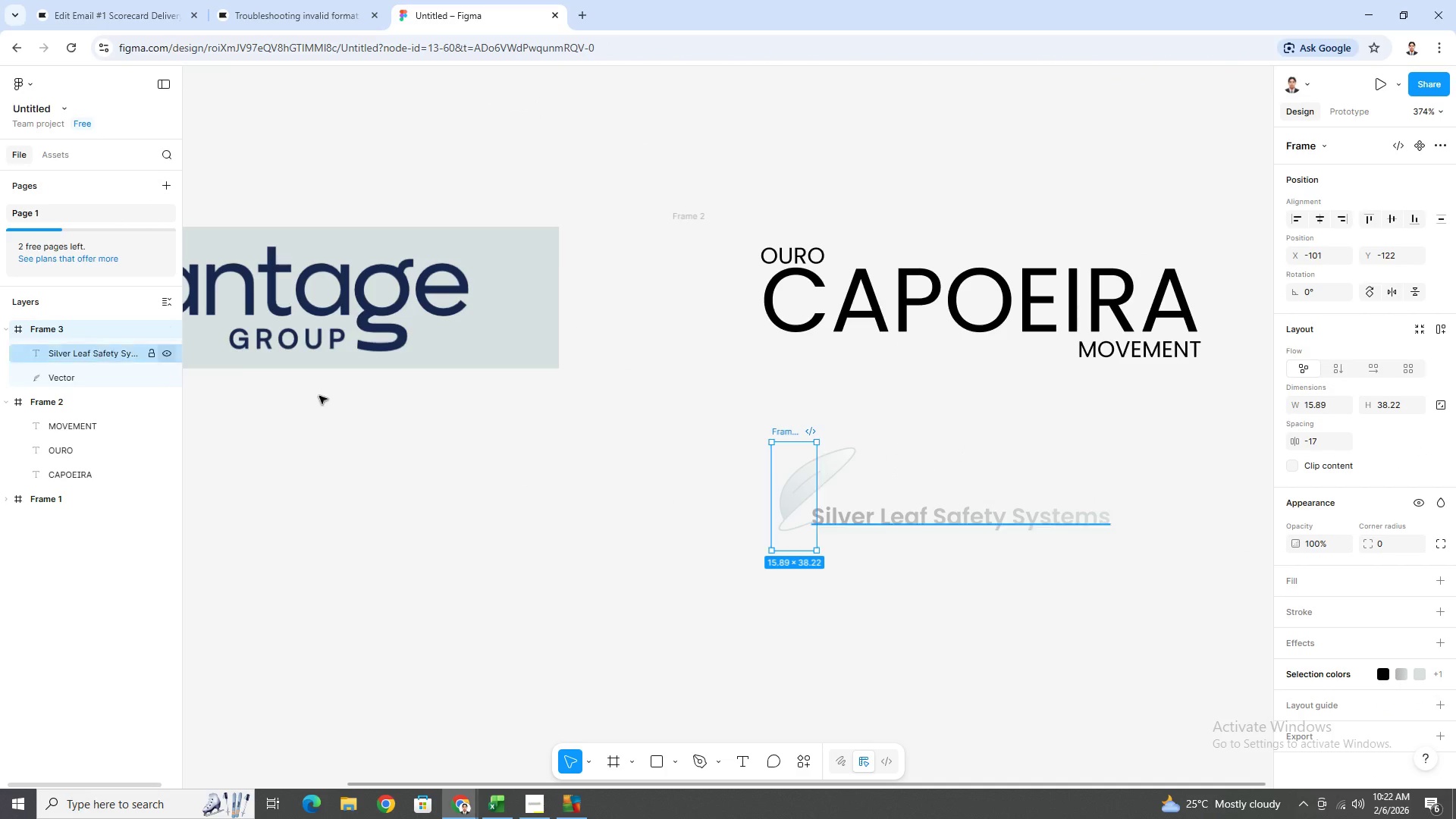 
left_click([801, 430])
 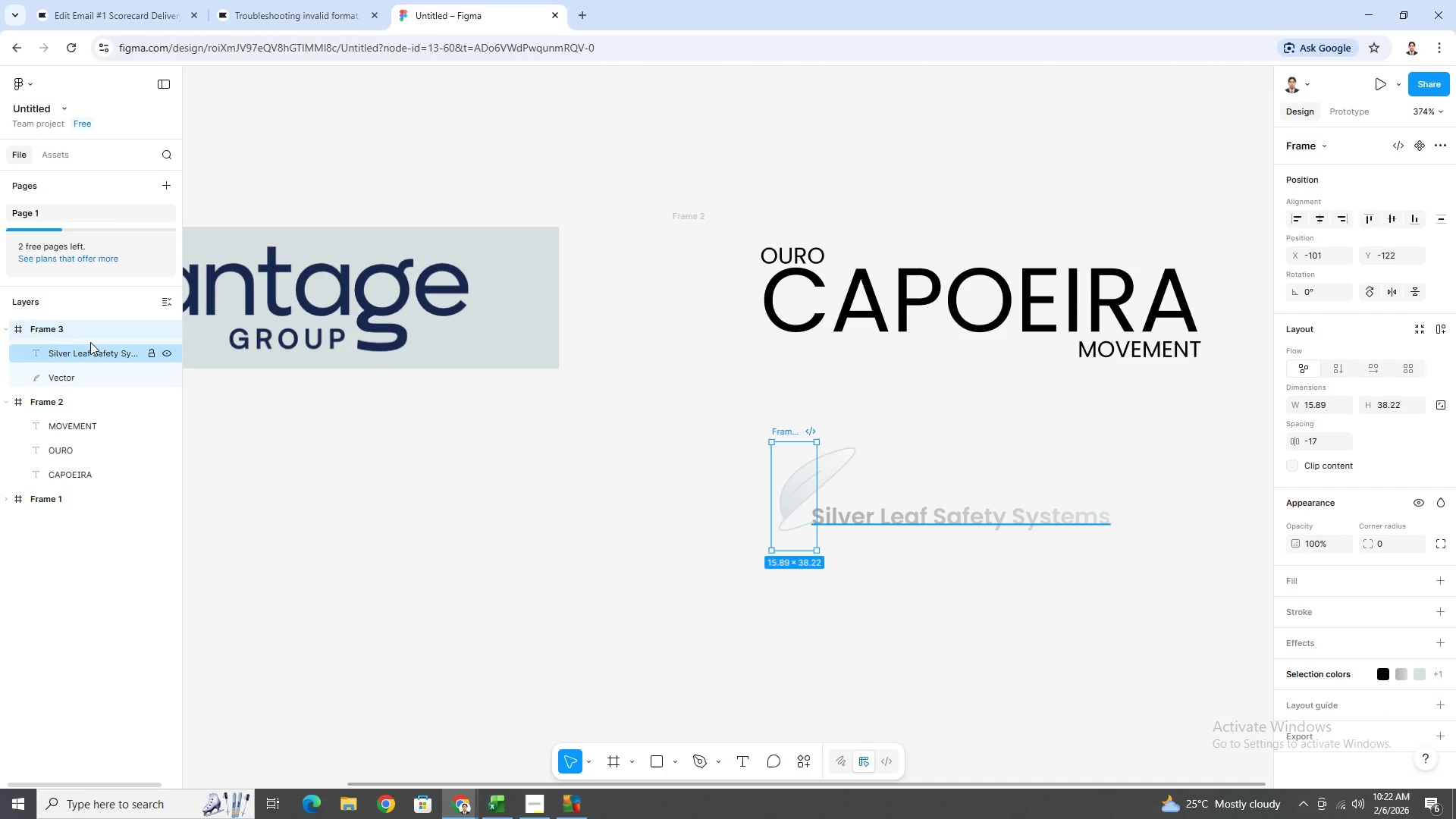 
left_click([111, 358])
 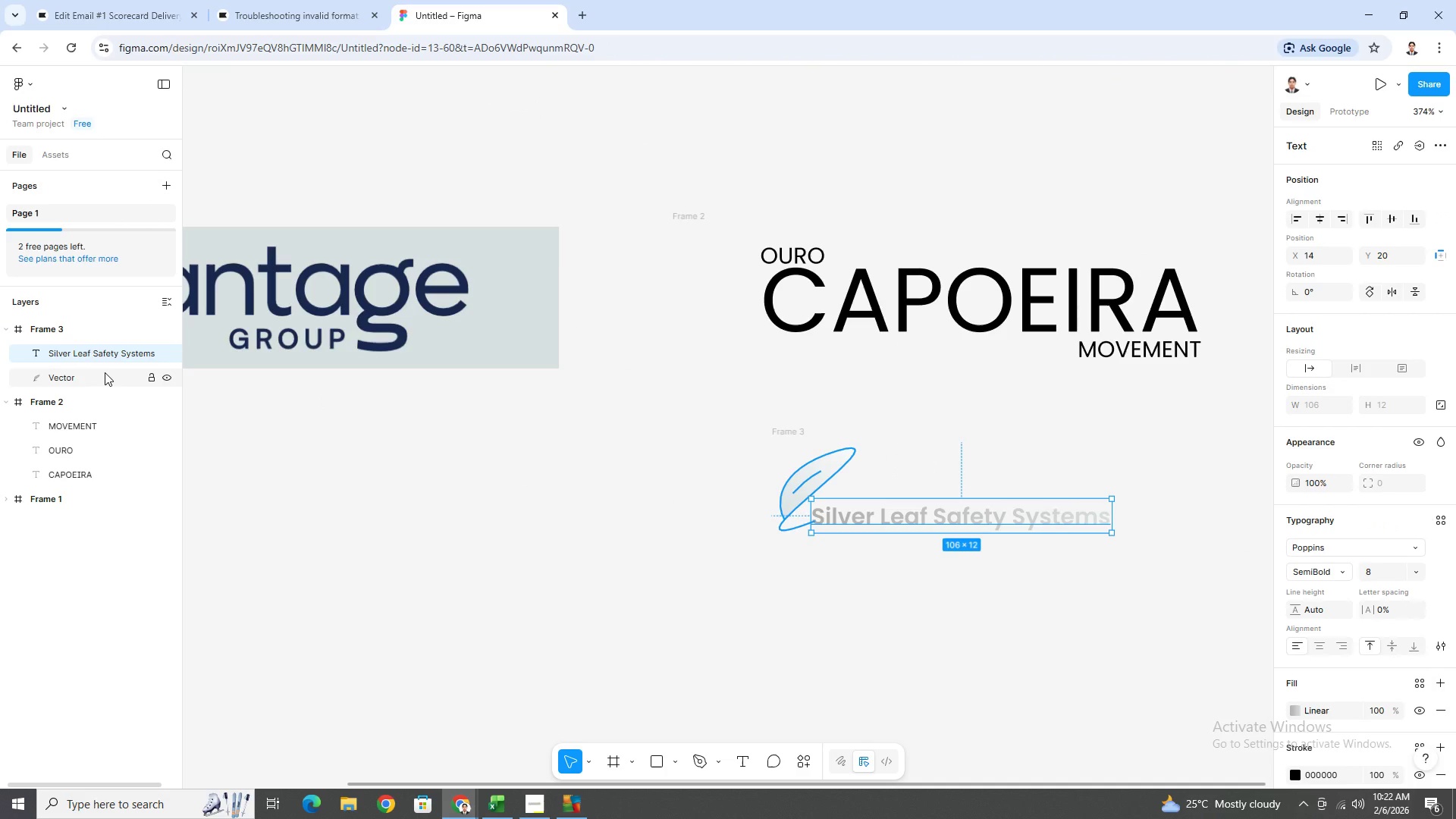 
left_click([105, 375])
 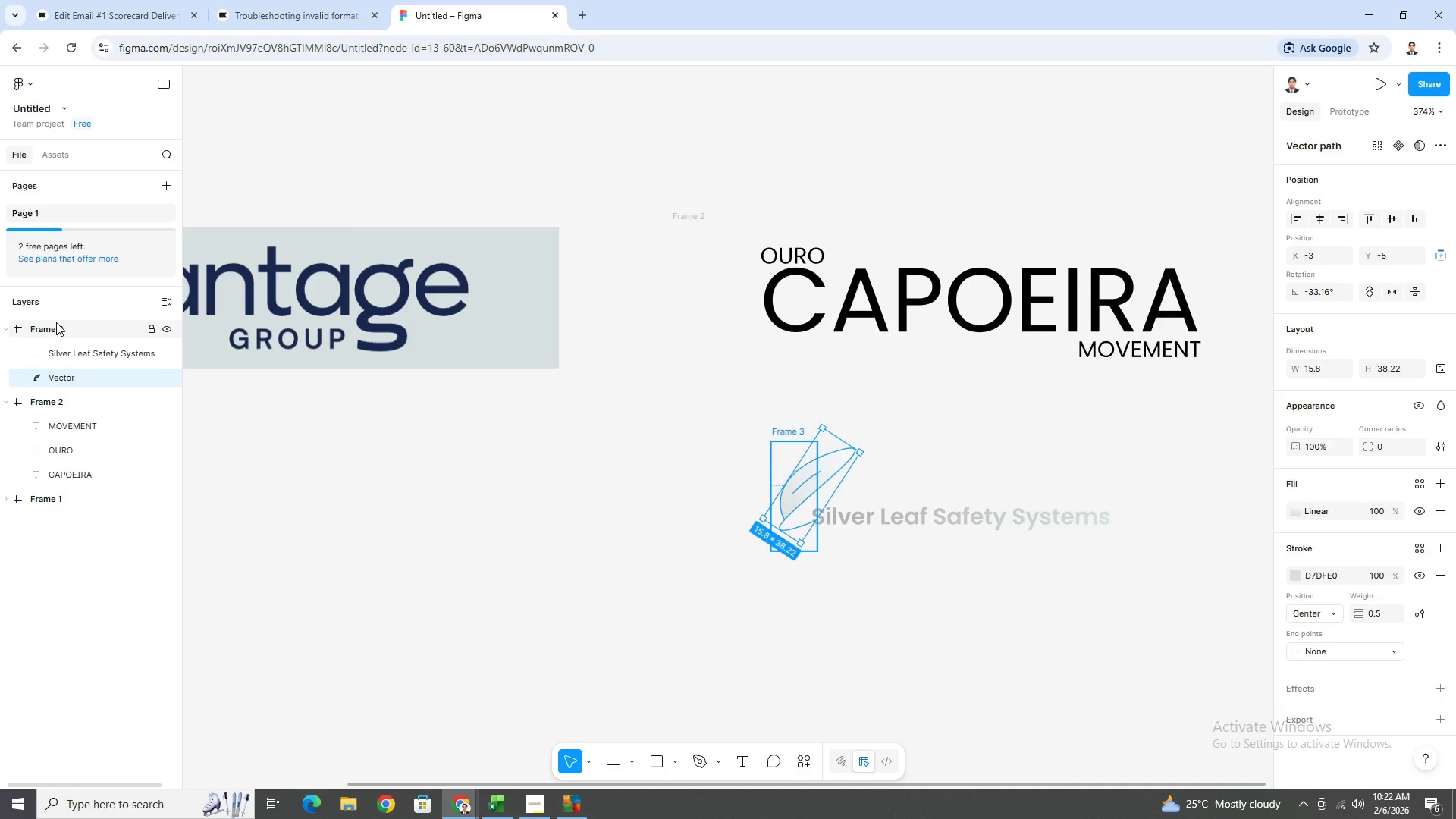 
left_click([58, 324])
 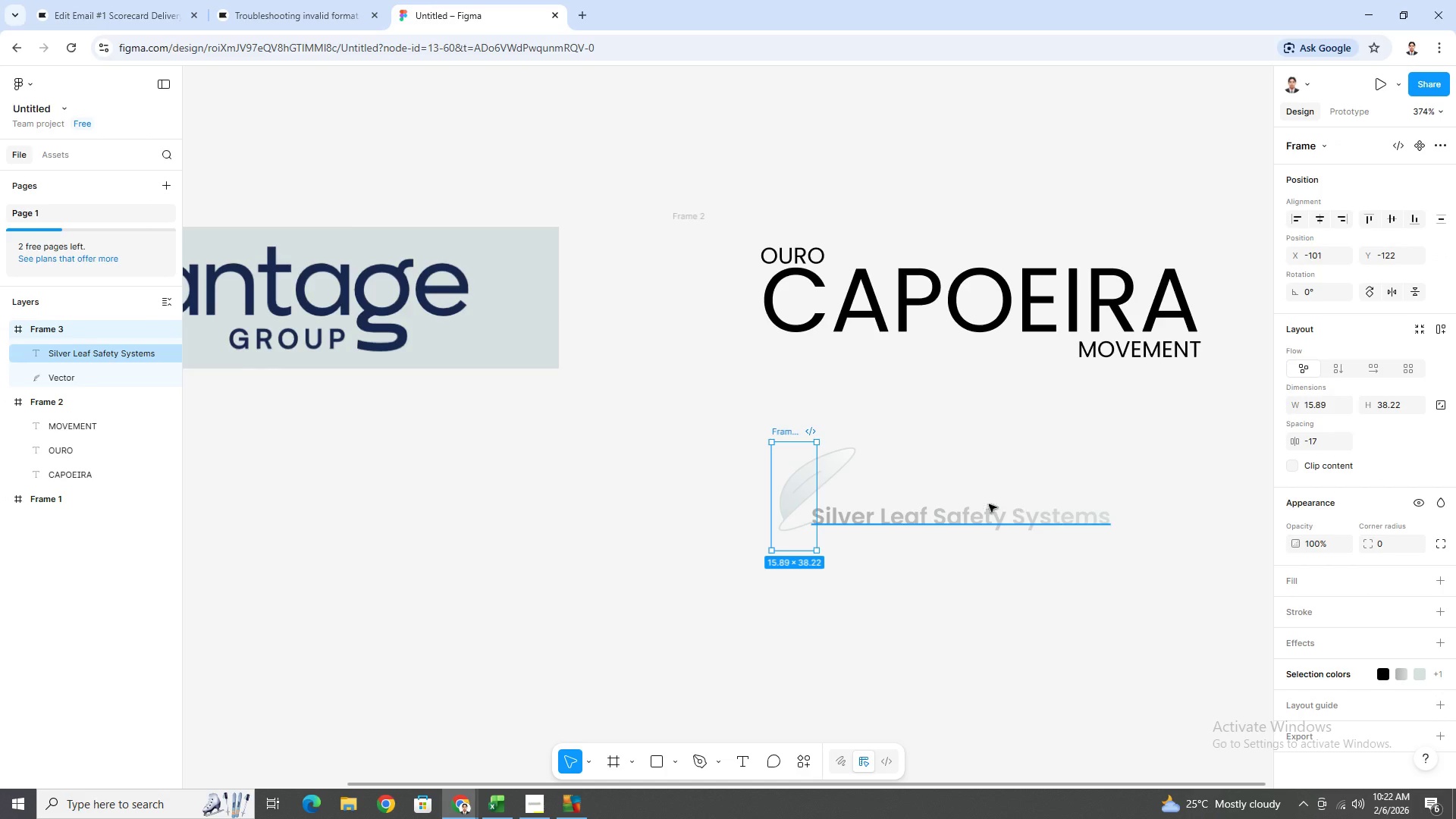 
left_click([959, 515])
 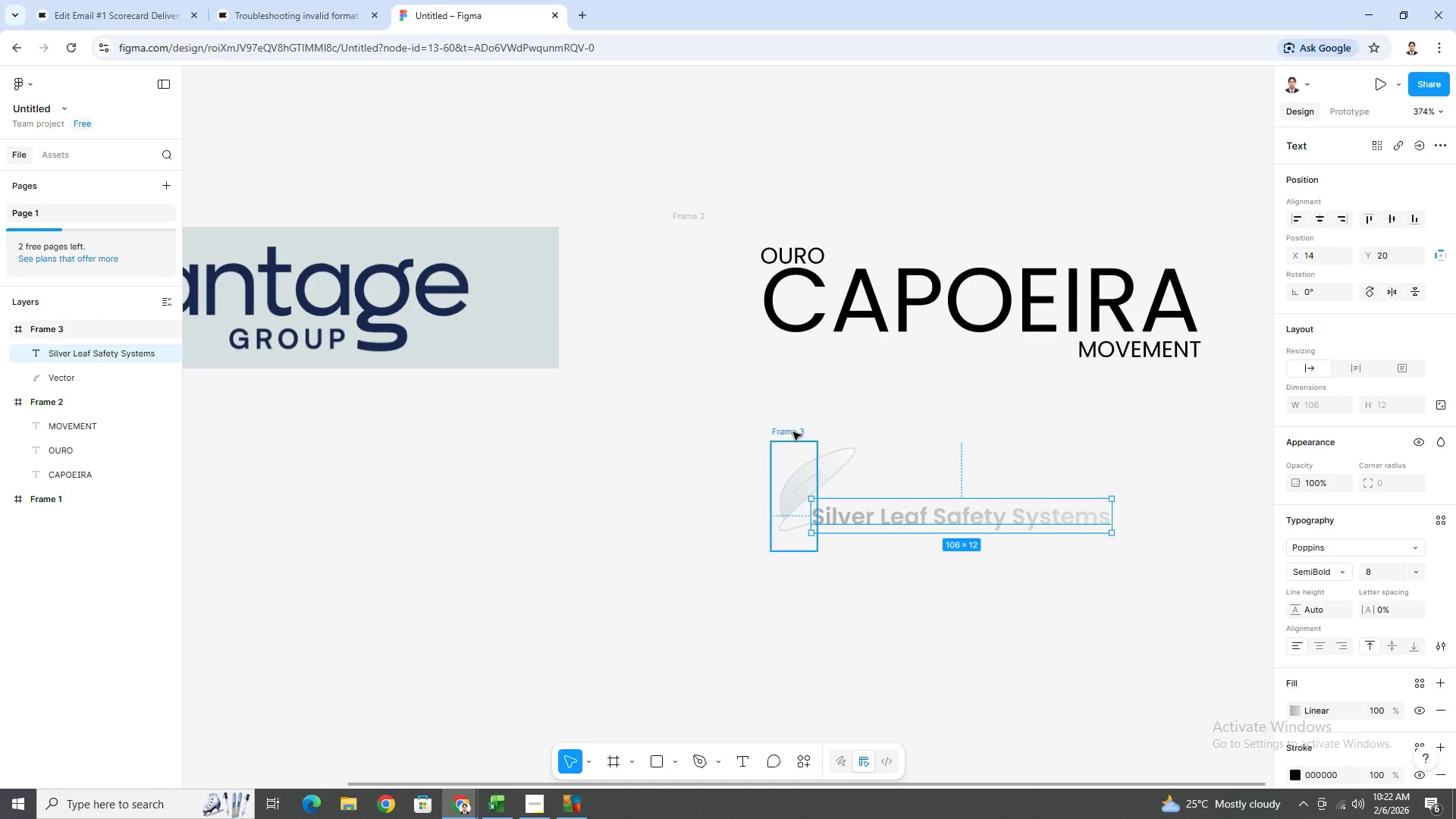 
double_click([793, 432])
 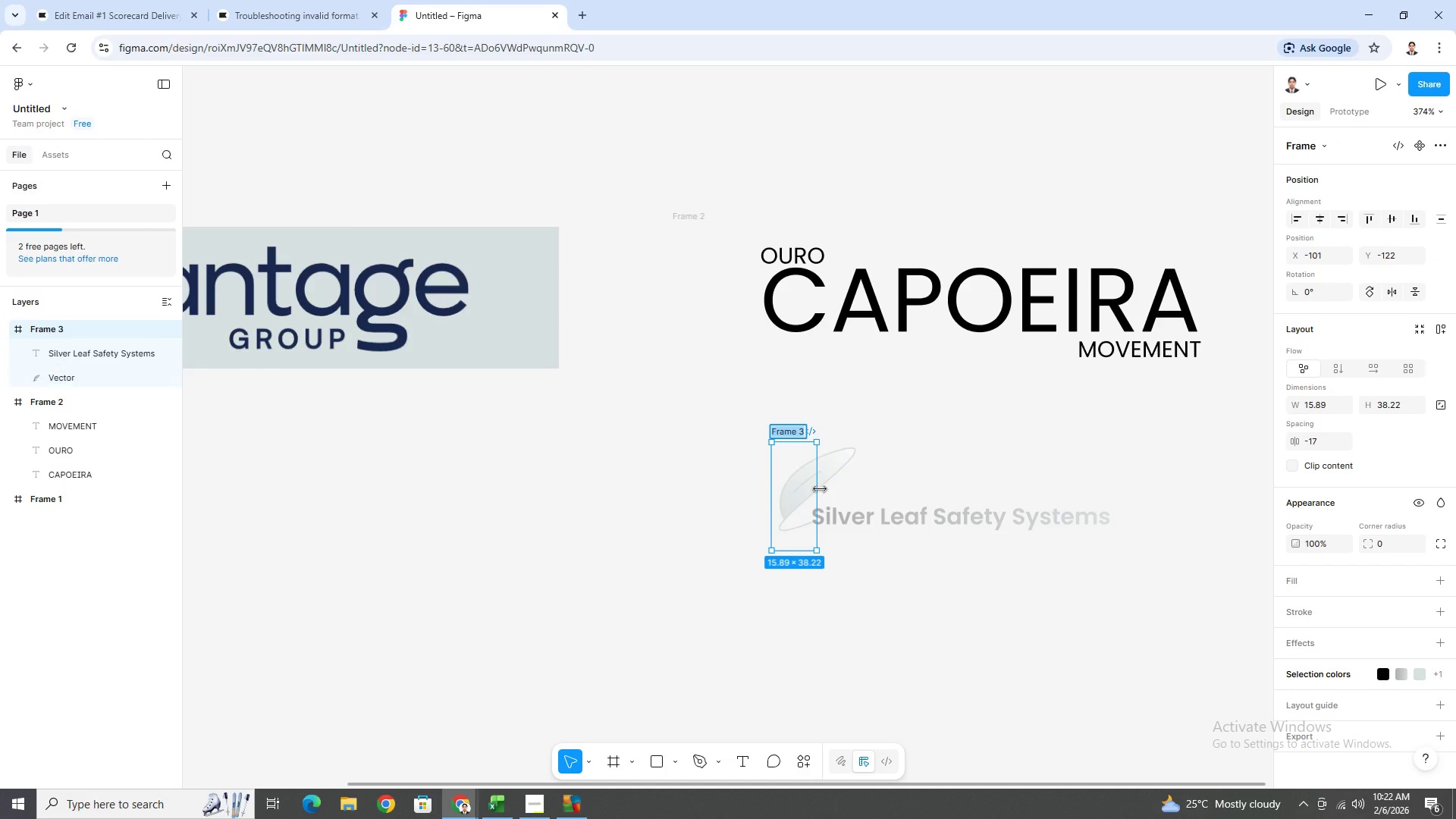 
left_click_drag(start_coordinate=[819, 489], to_coordinate=[1116, 519])
 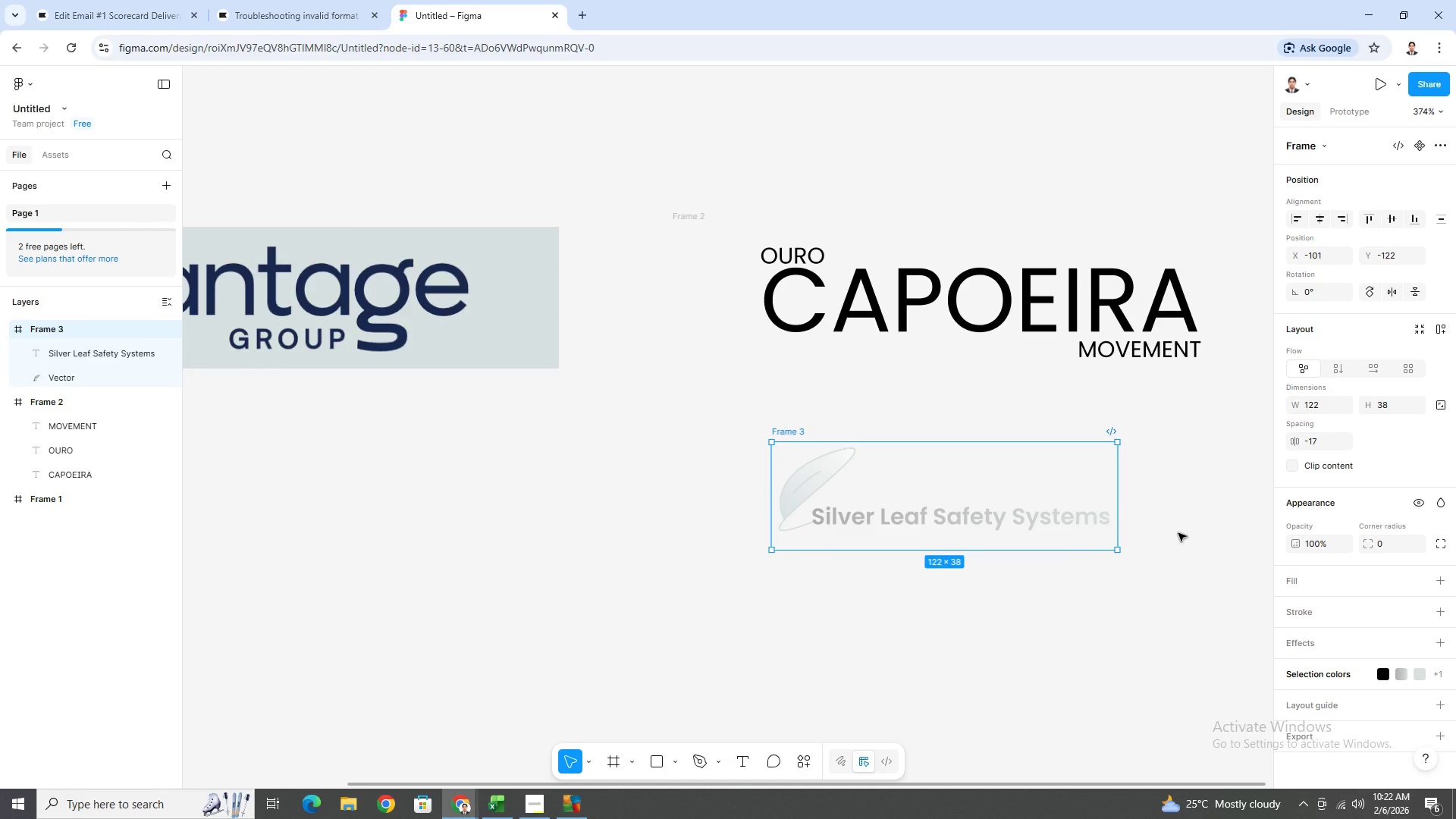 
left_click([1178, 533])
 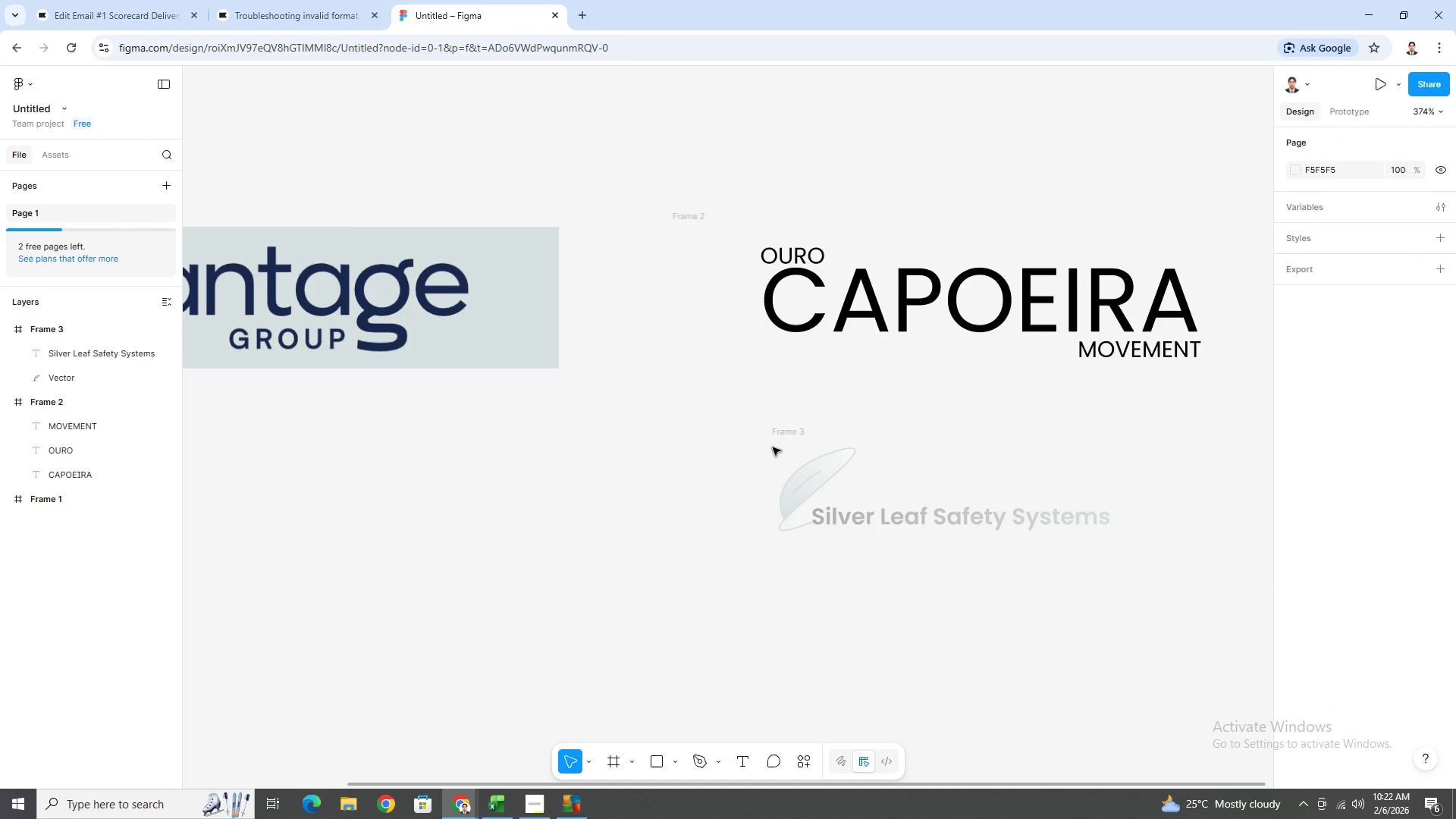 
left_click([778, 438])
 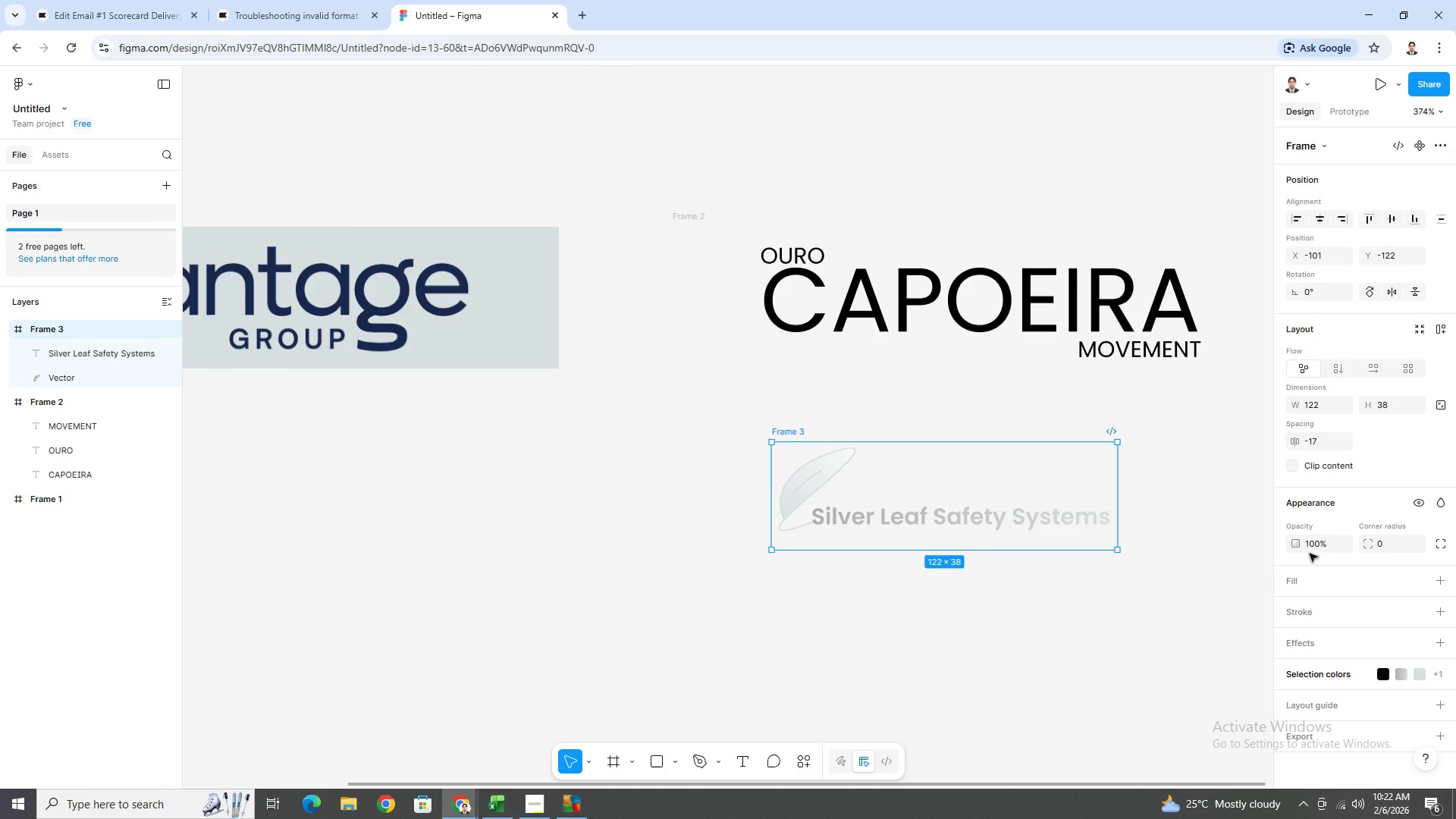 
scroll: coordinate [1407, 736], scroll_direction: down, amount: 4.0
 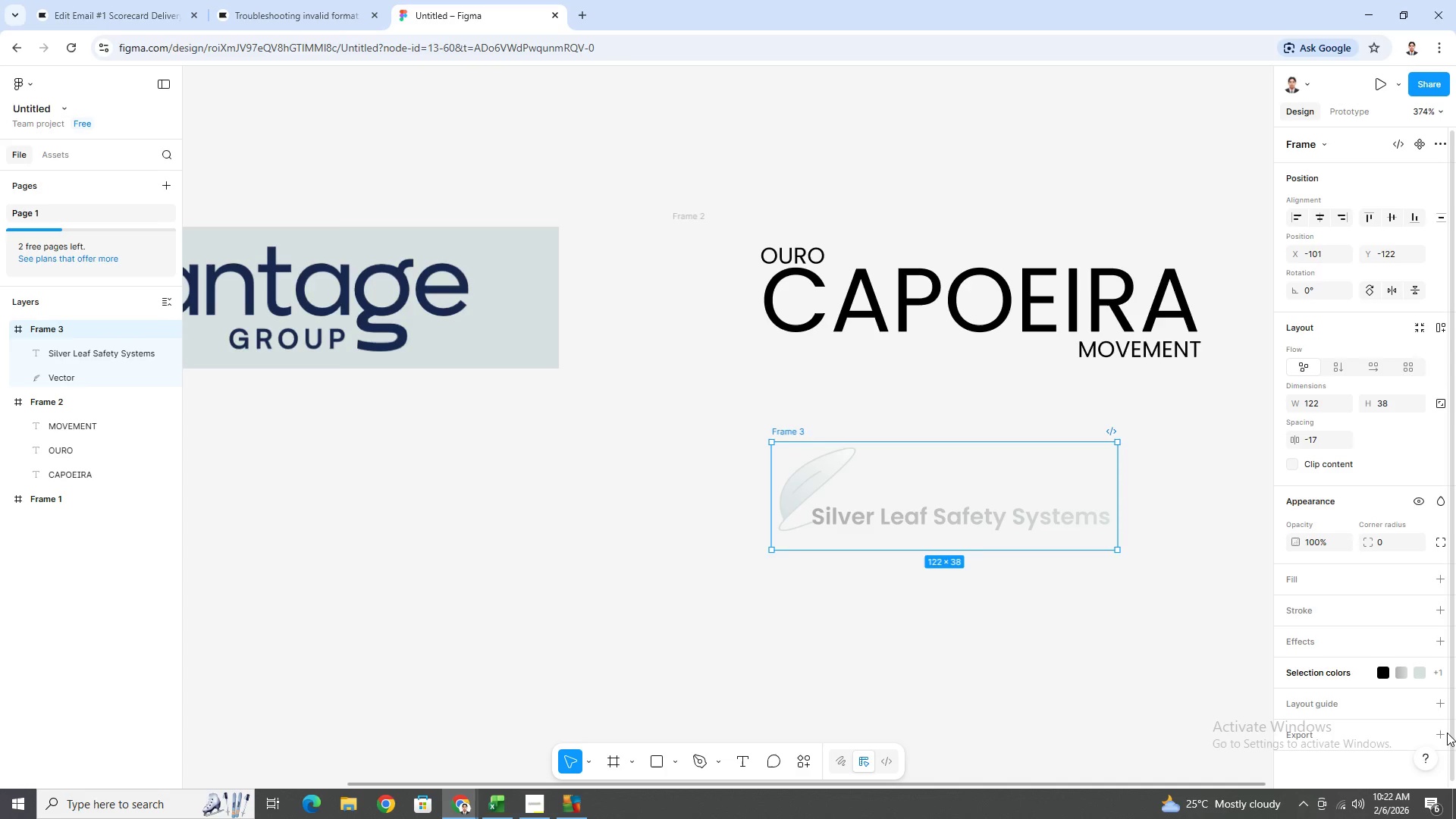 
left_click([1445, 733])
 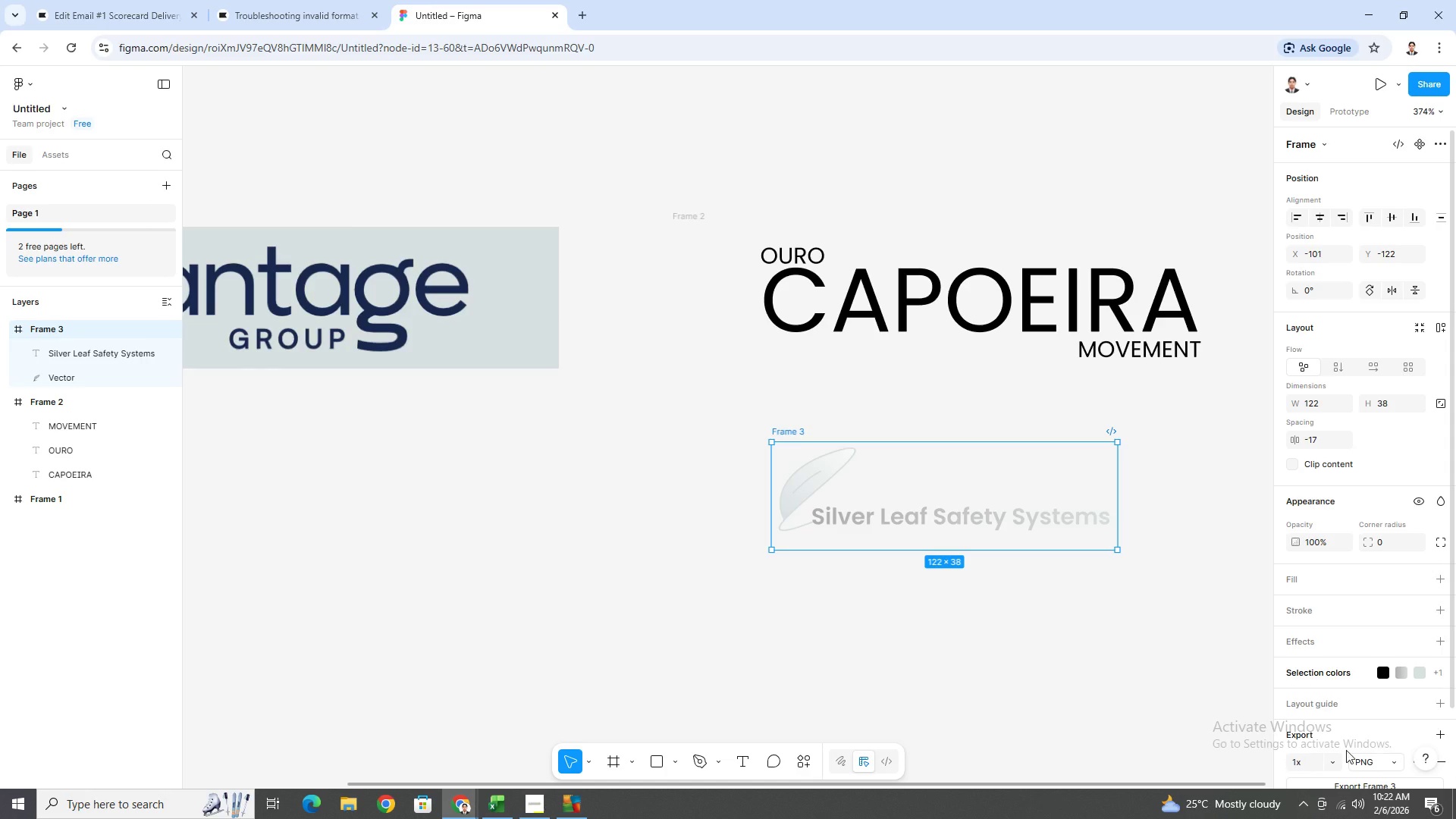 
scroll: coordinate [1347, 750], scroll_direction: down, amount: 3.0
 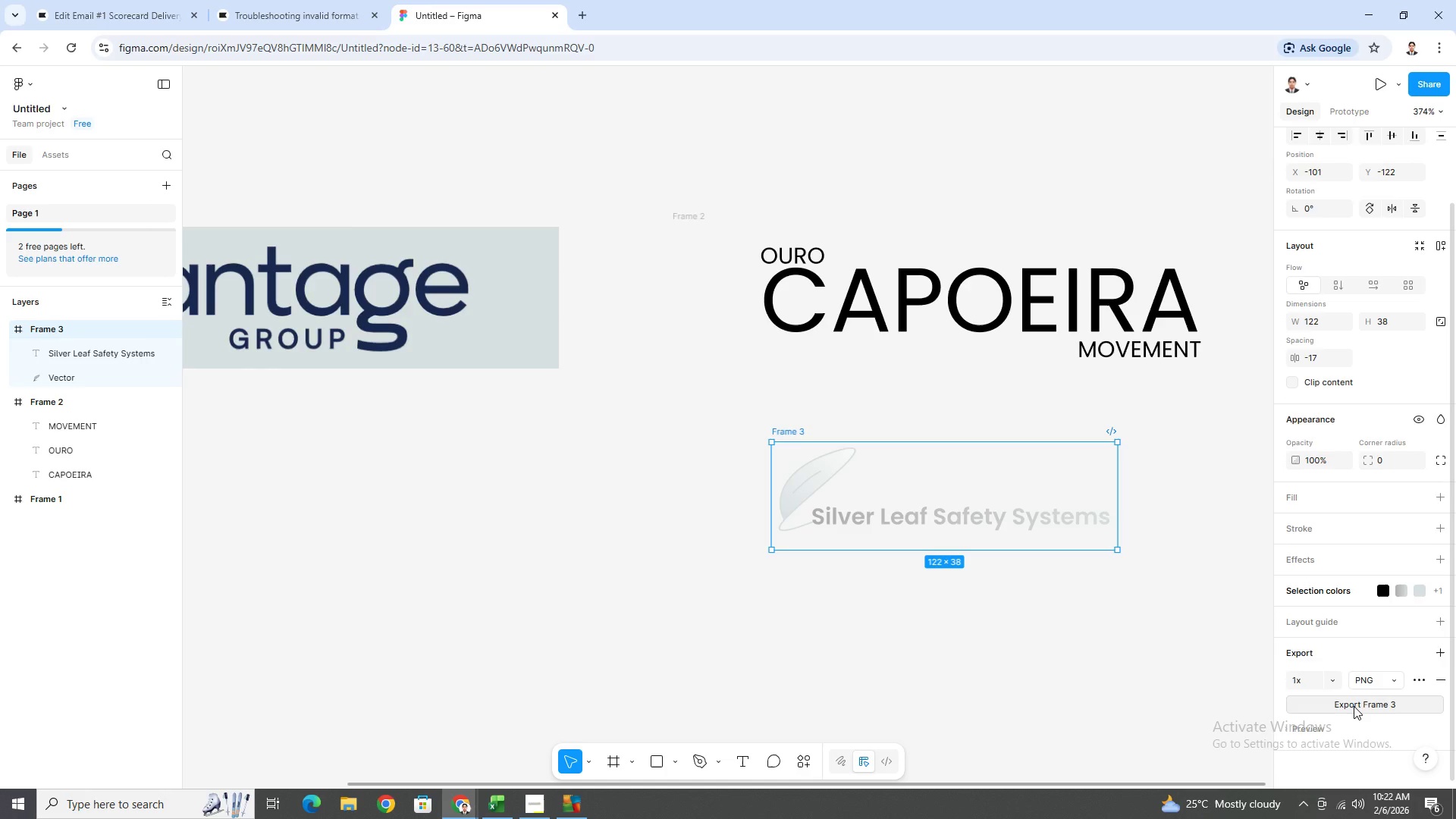 
left_click([1354, 706])
 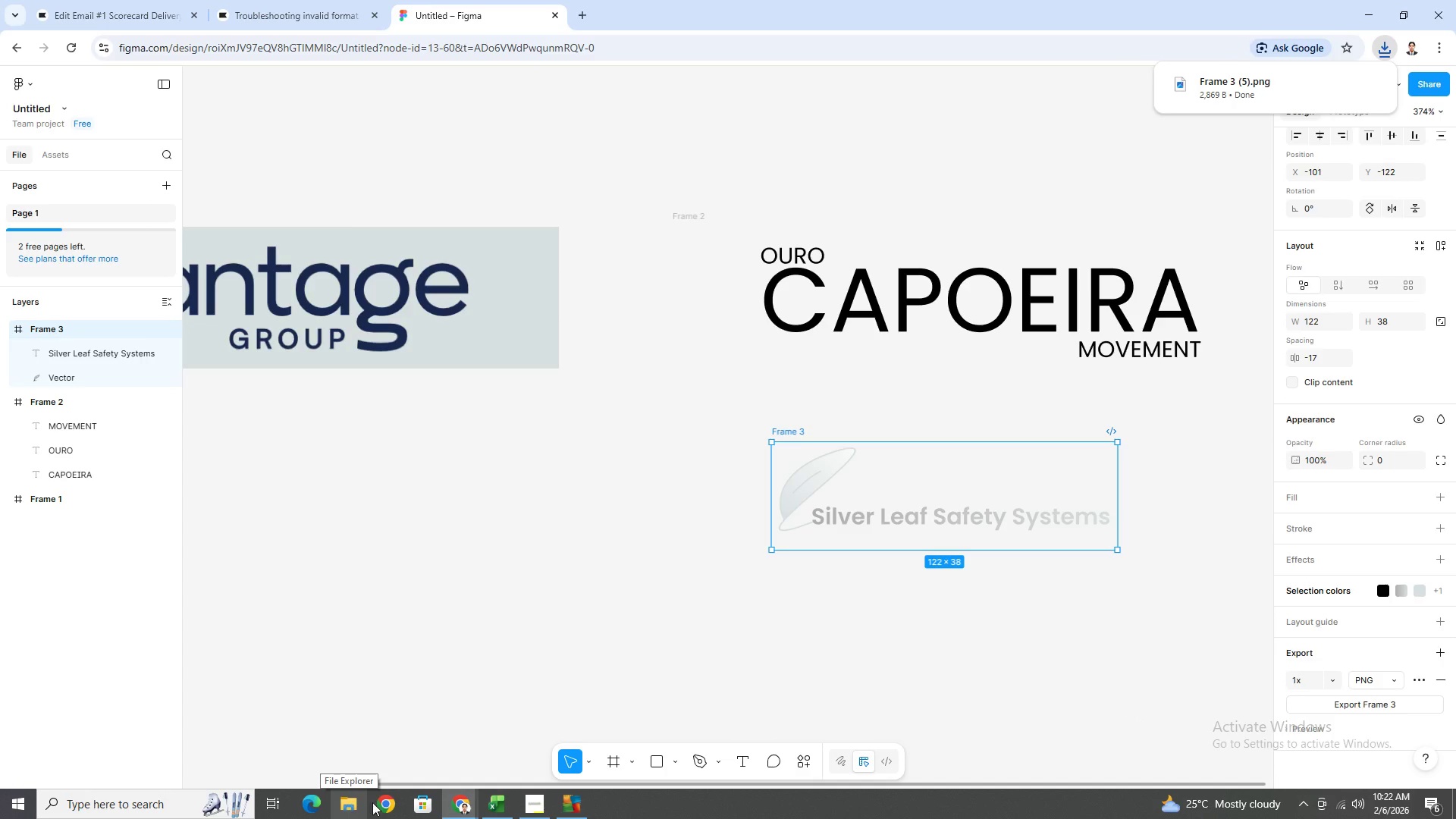 
wait(6.27)
 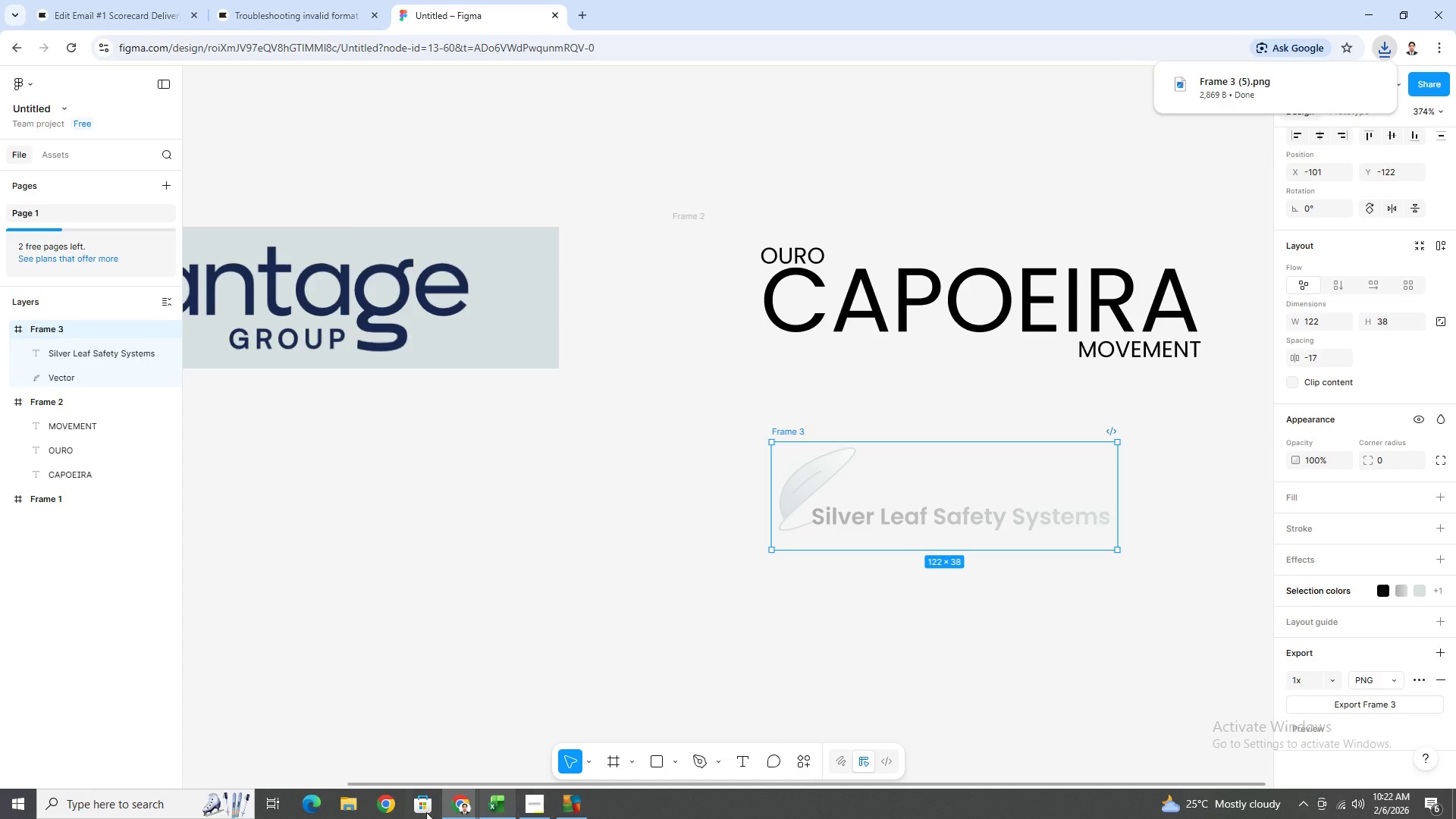 
left_click([528, 804])